 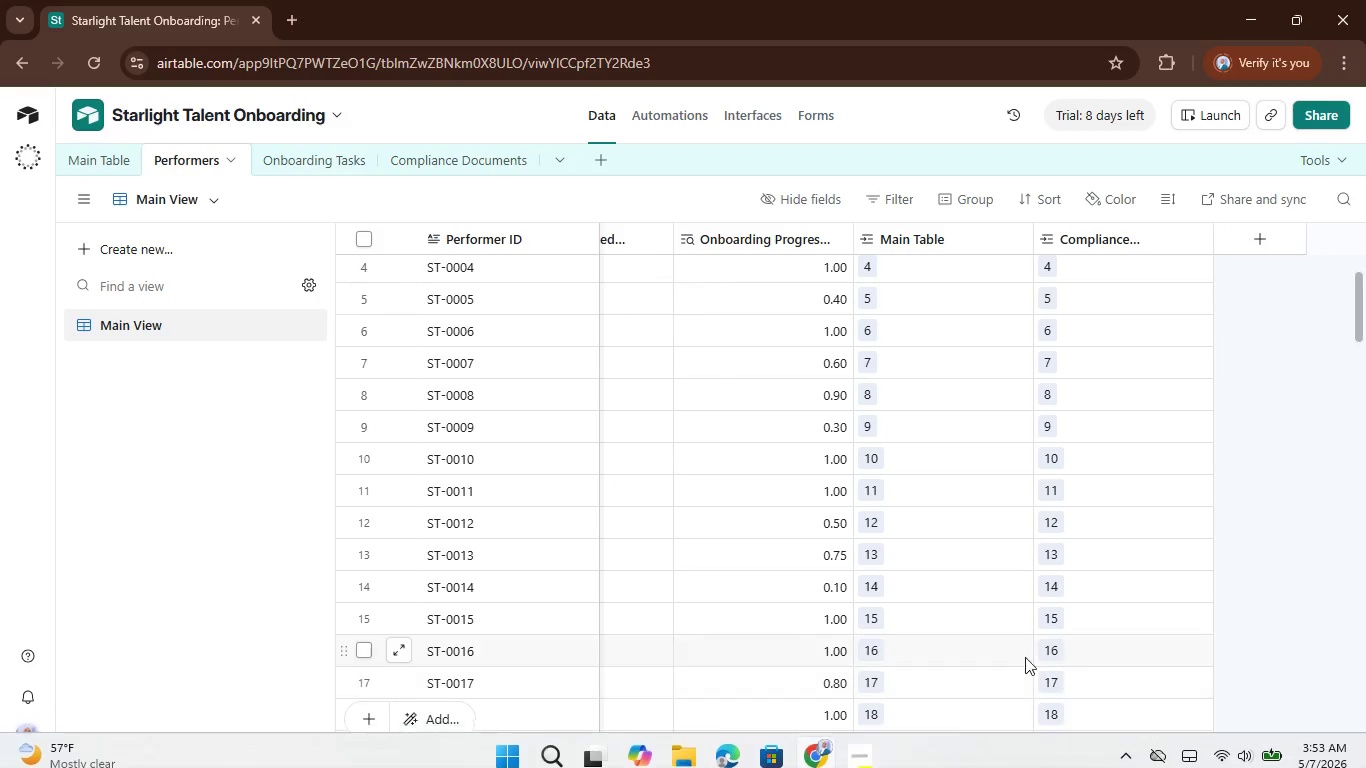 
left_click_drag(start_coordinate=[1151, 757], to_coordinate=[829, 767])
 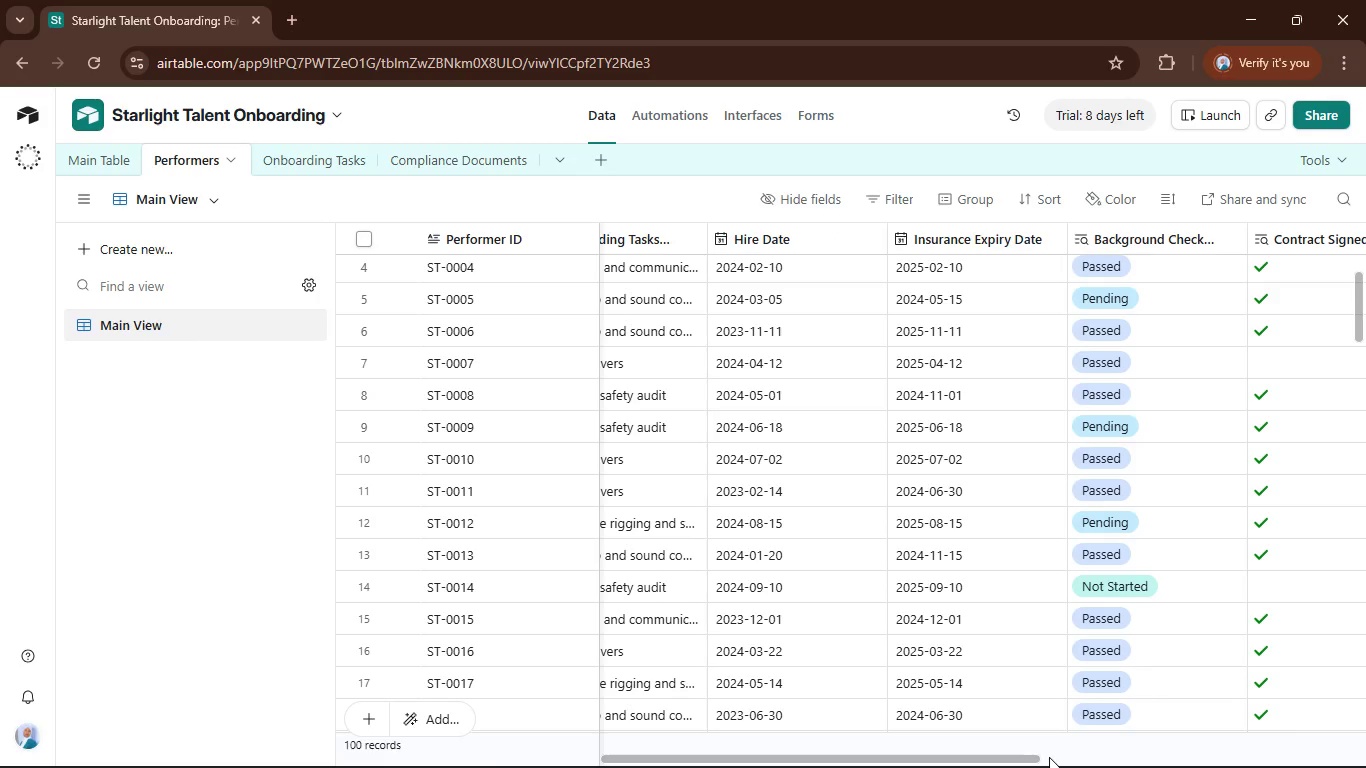 
wait(5.06)
 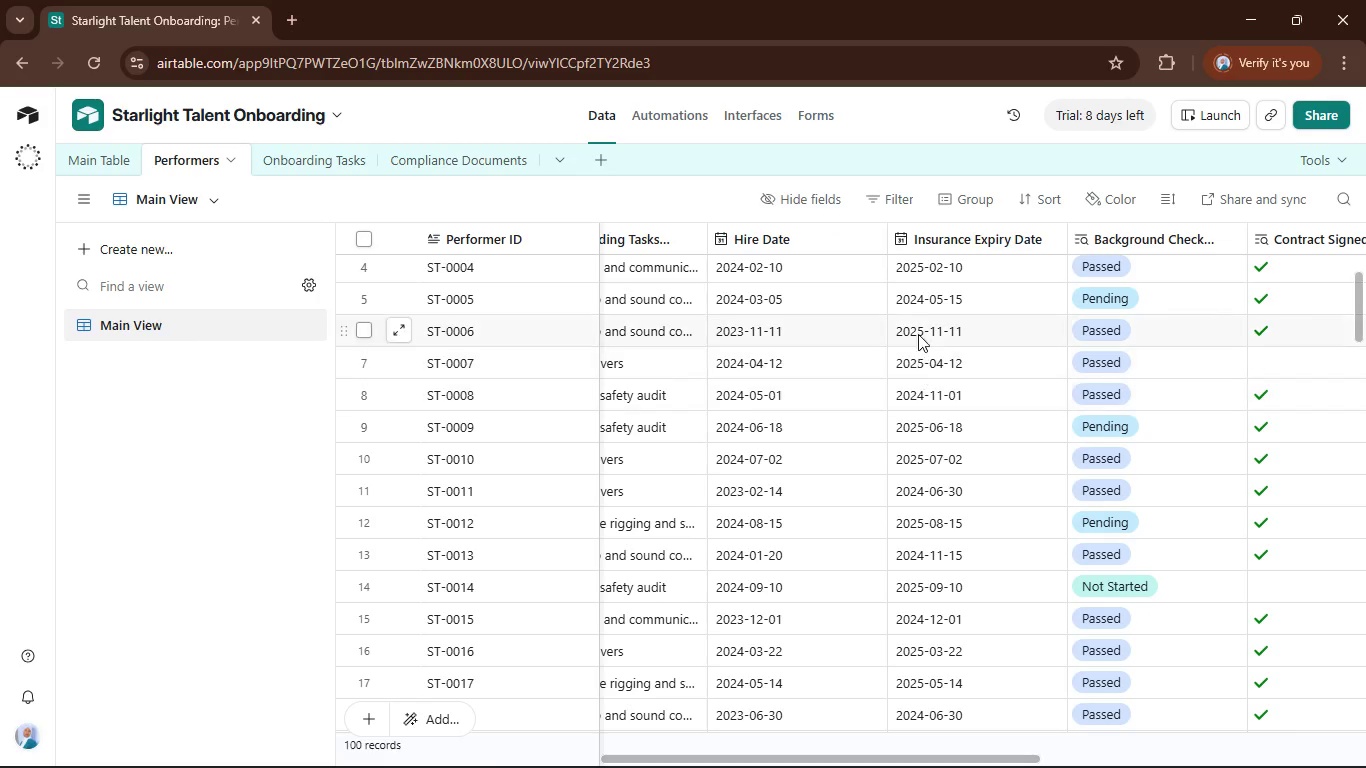 
left_click_drag(start_coordinate=[1024, 760], to_coordinate=[1365, 767])
 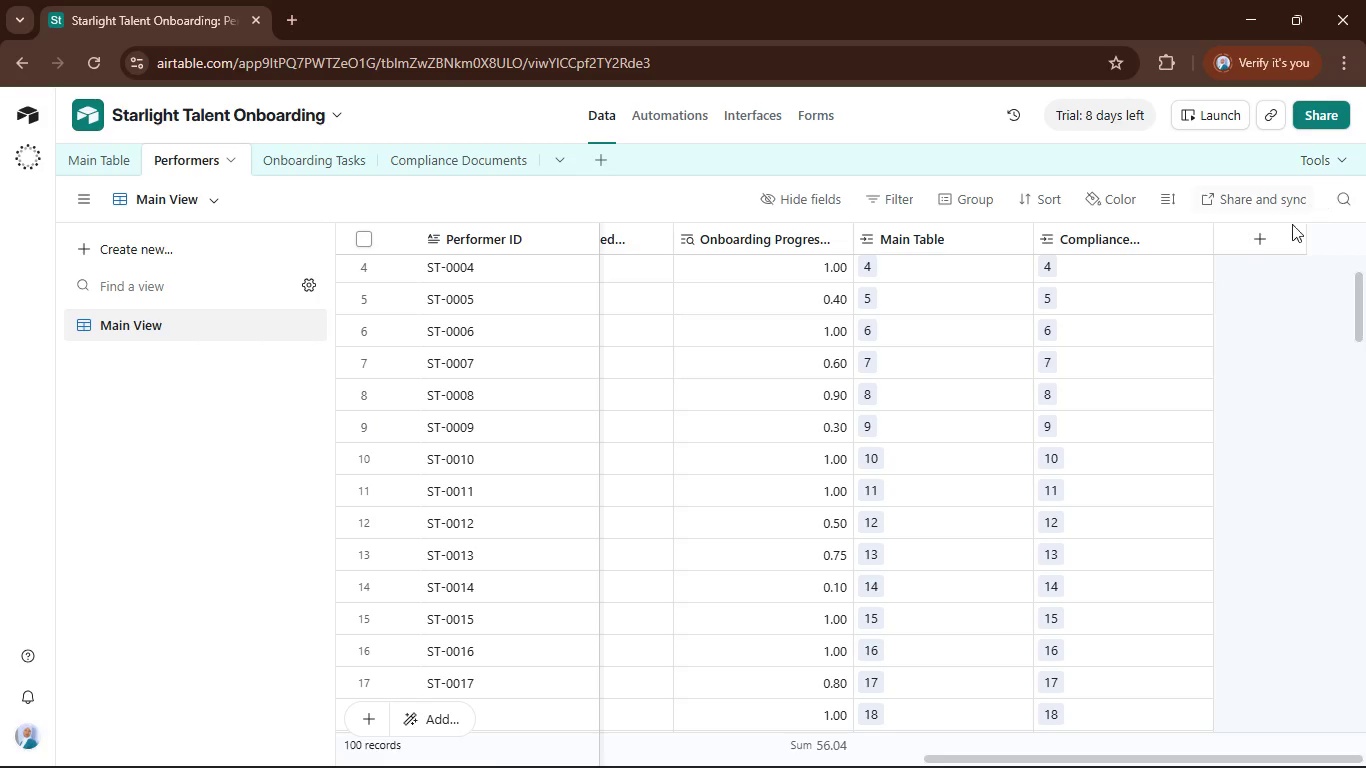 
left_click([1273, 240])
 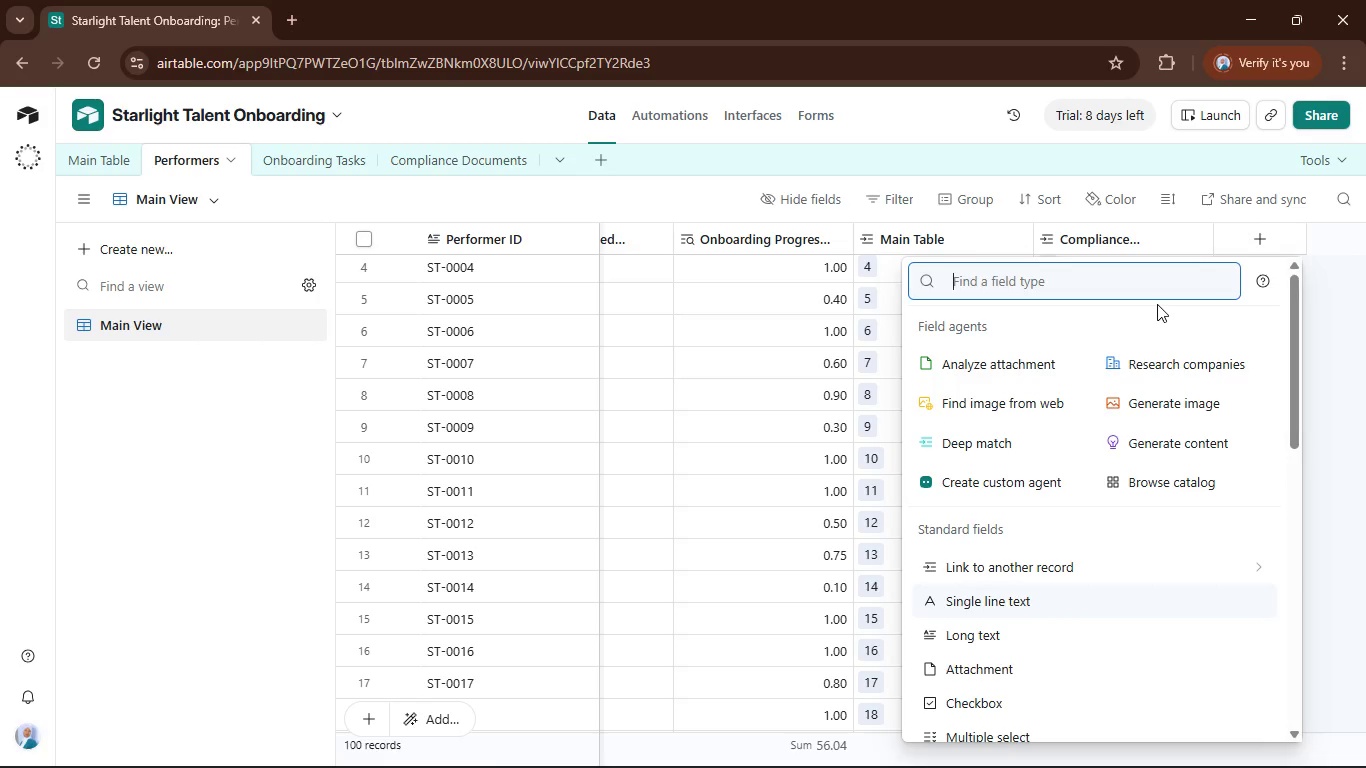 
type(formula)
 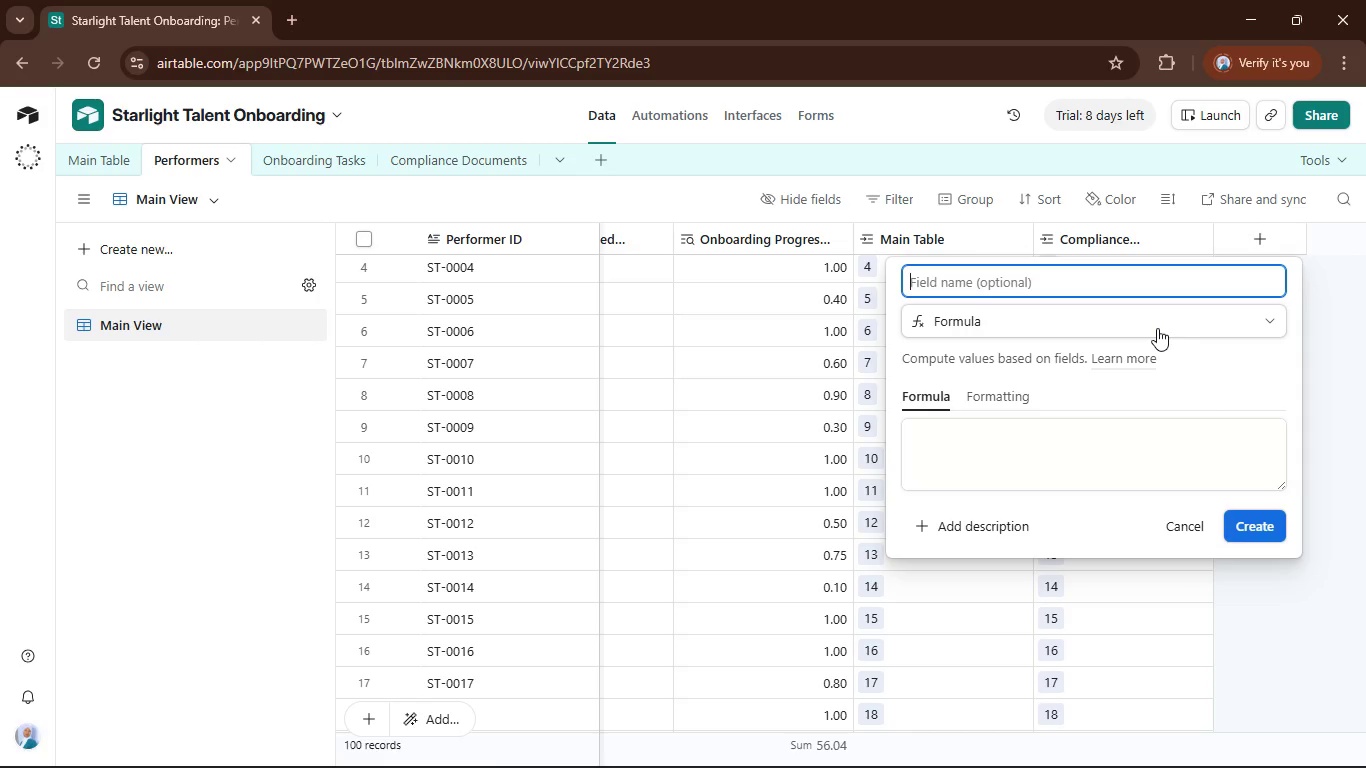 
type(Indu)
key(Backspace)
key(Backspace)
type(surance expier)
key(Backspace)
key(Backspace)
key(Backspace)
type(airy days)
 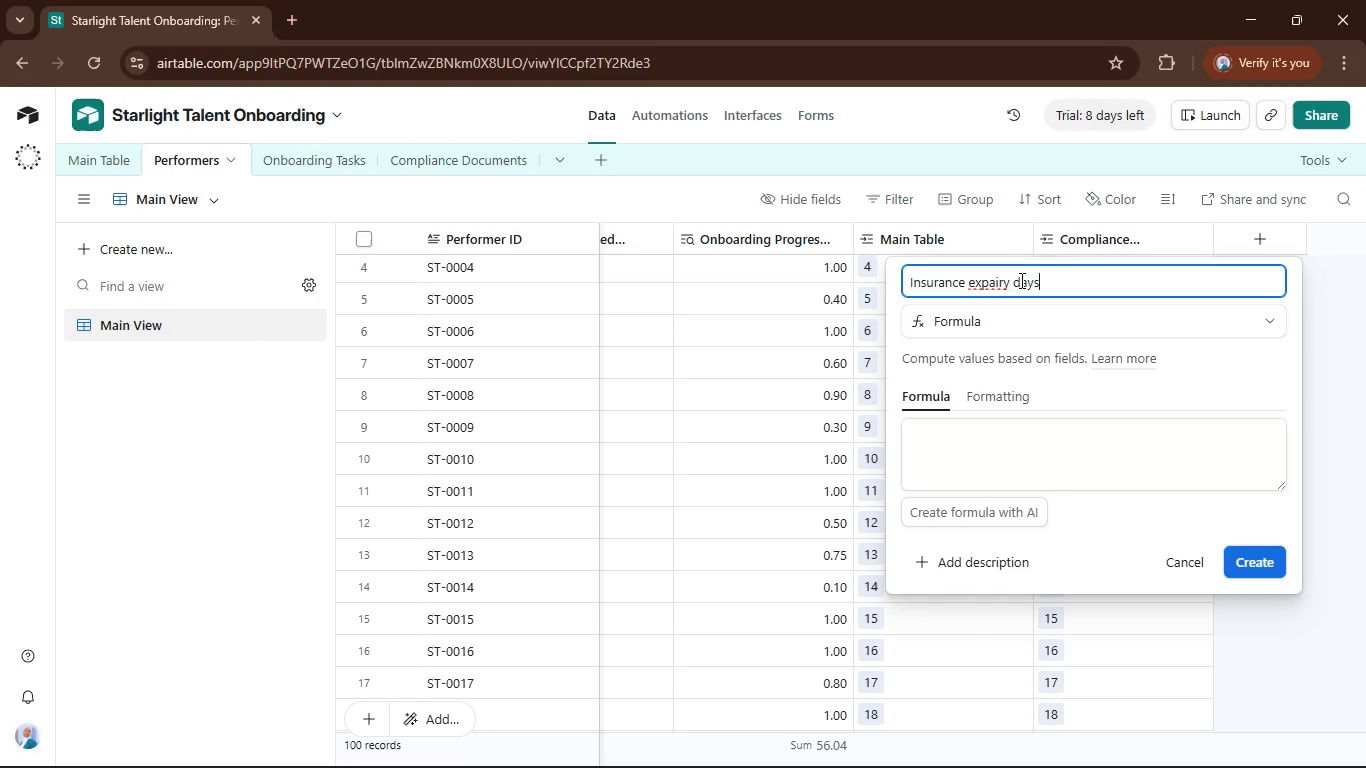 
right_click([1003, 282])
 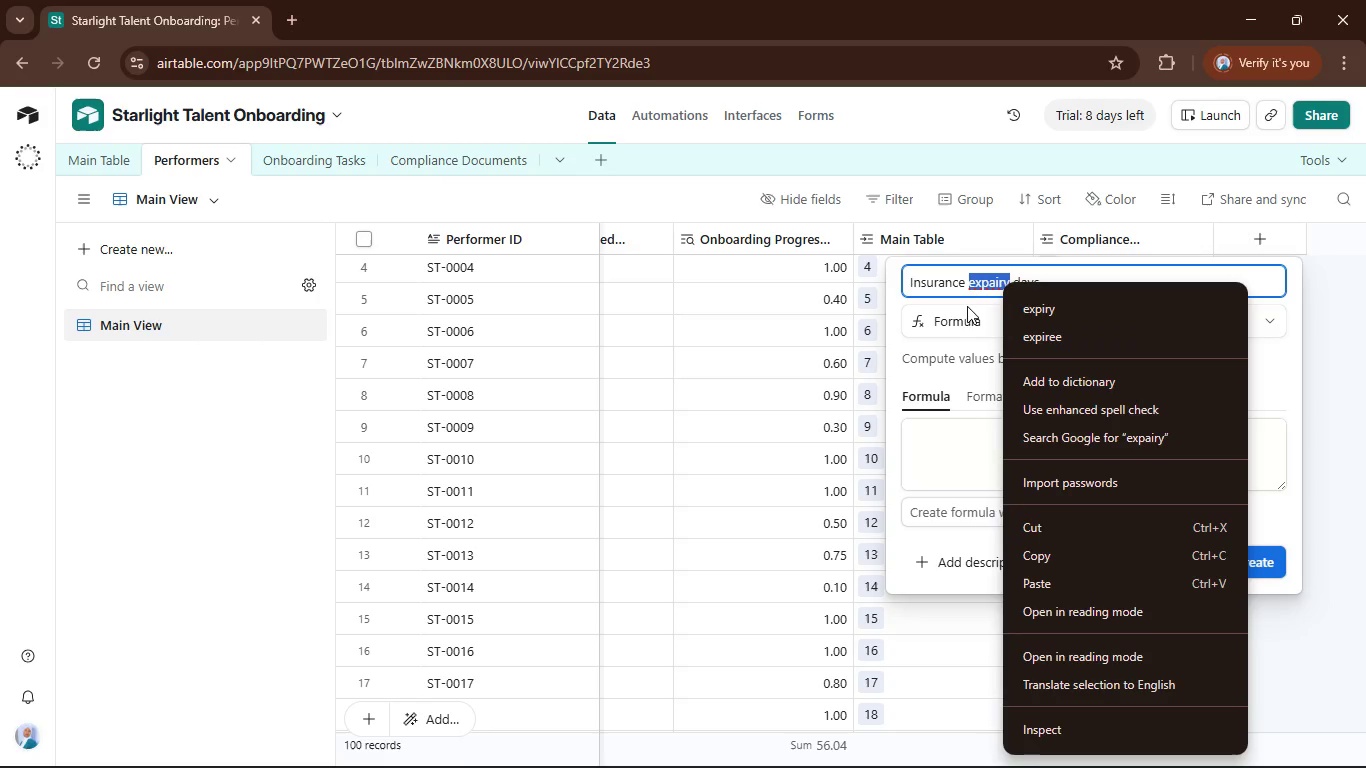 
left_click([985, 252])
 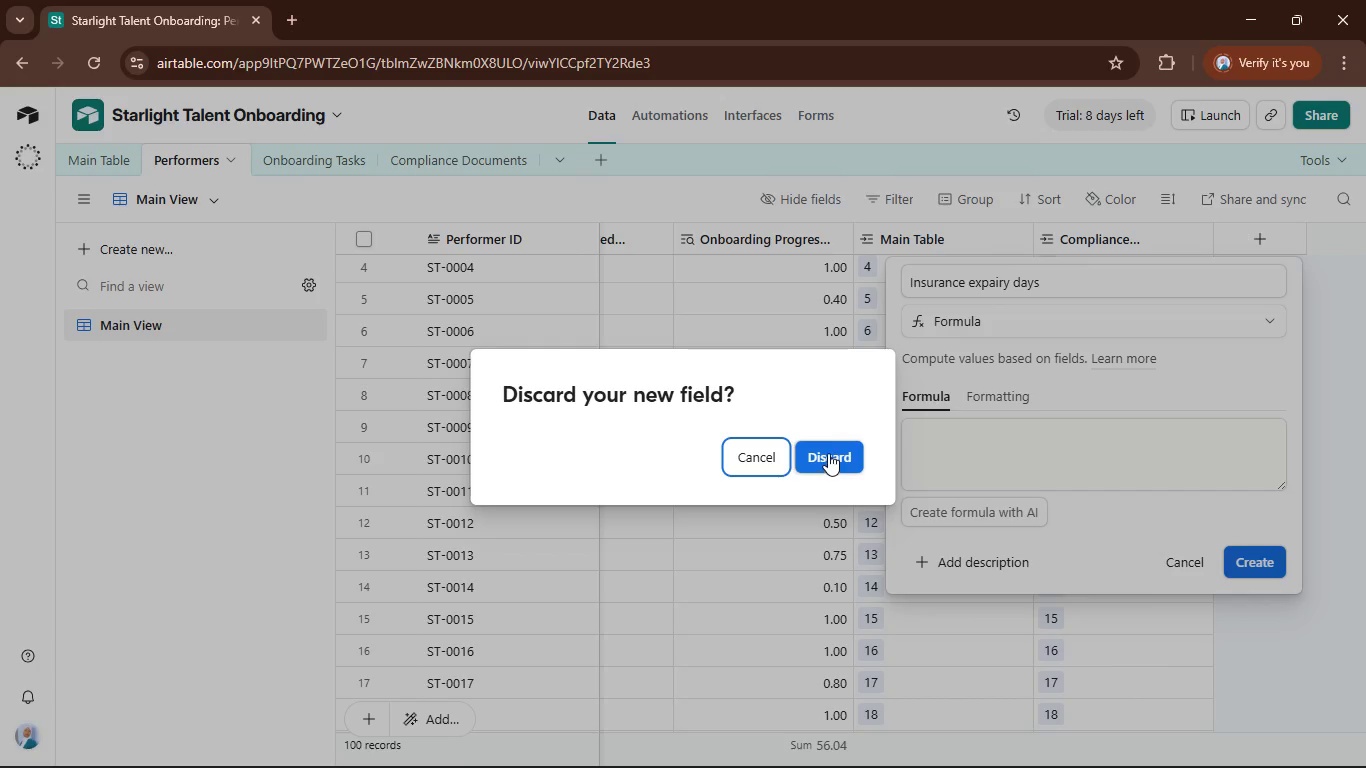 
left_click([784, 459])
 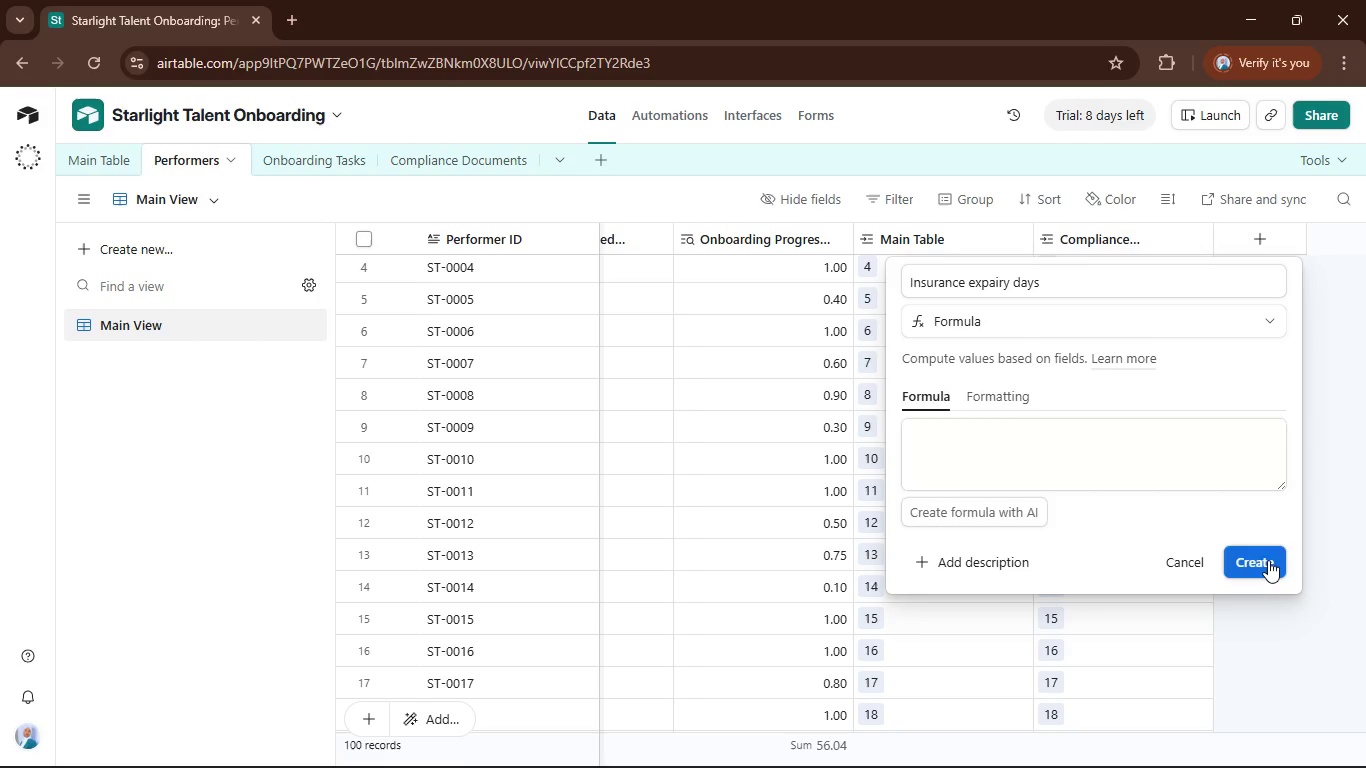 
left_click([1268, 560])
 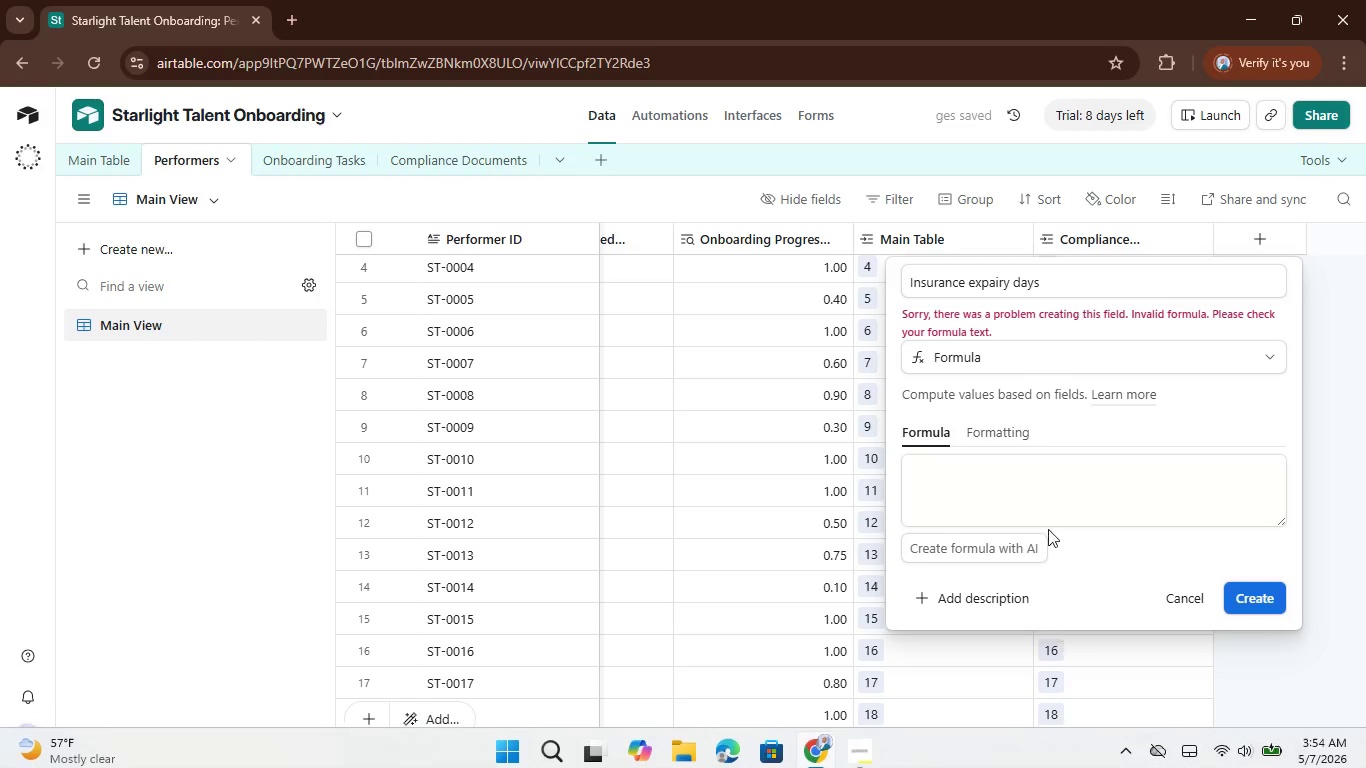 
left_click([1034, 482])
 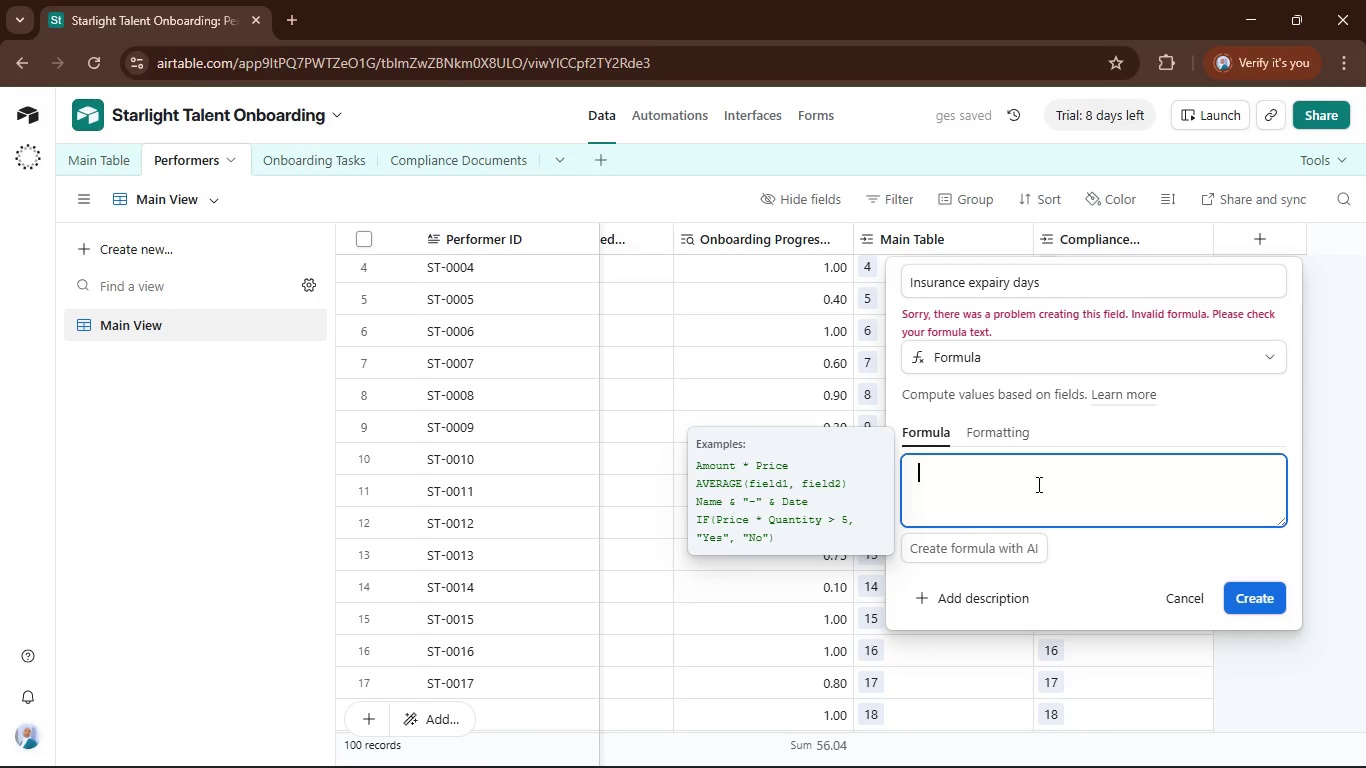 
type(date)
 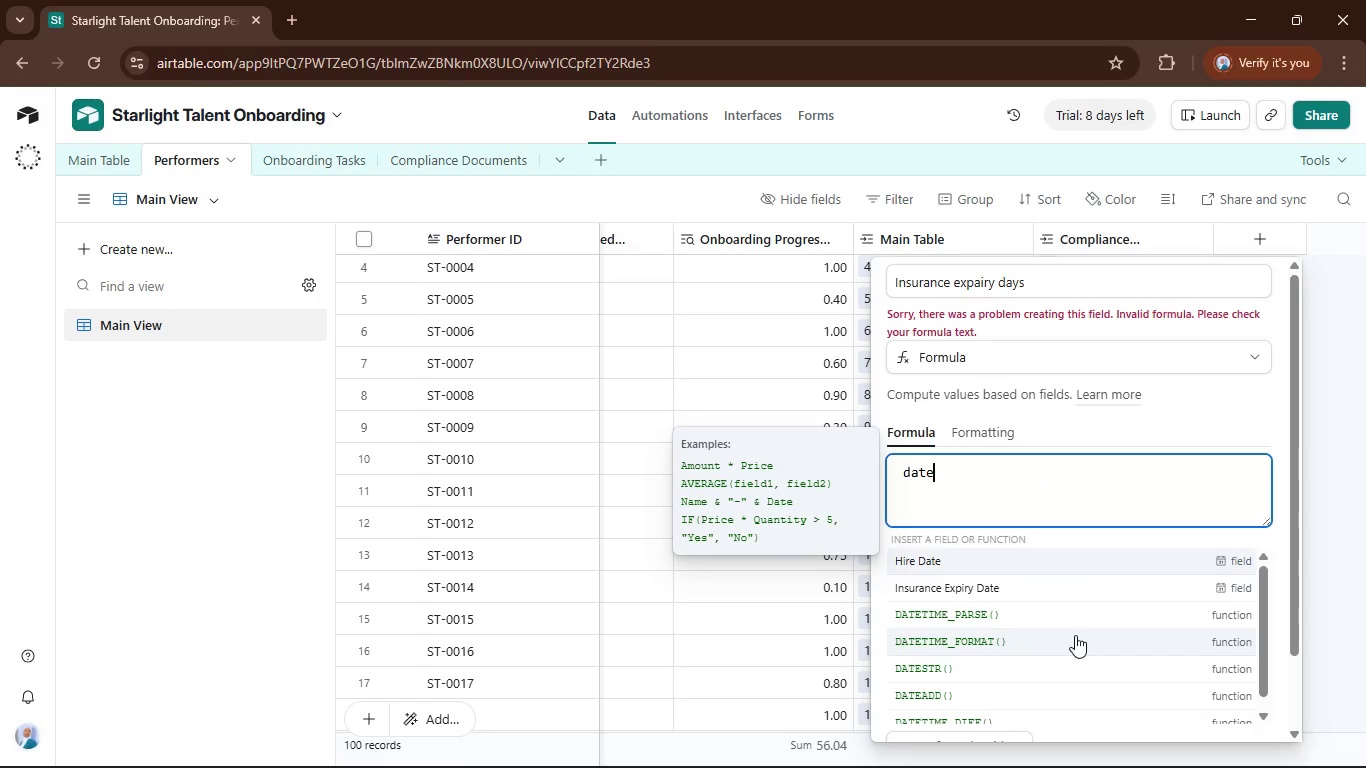 
wait(5.26)
 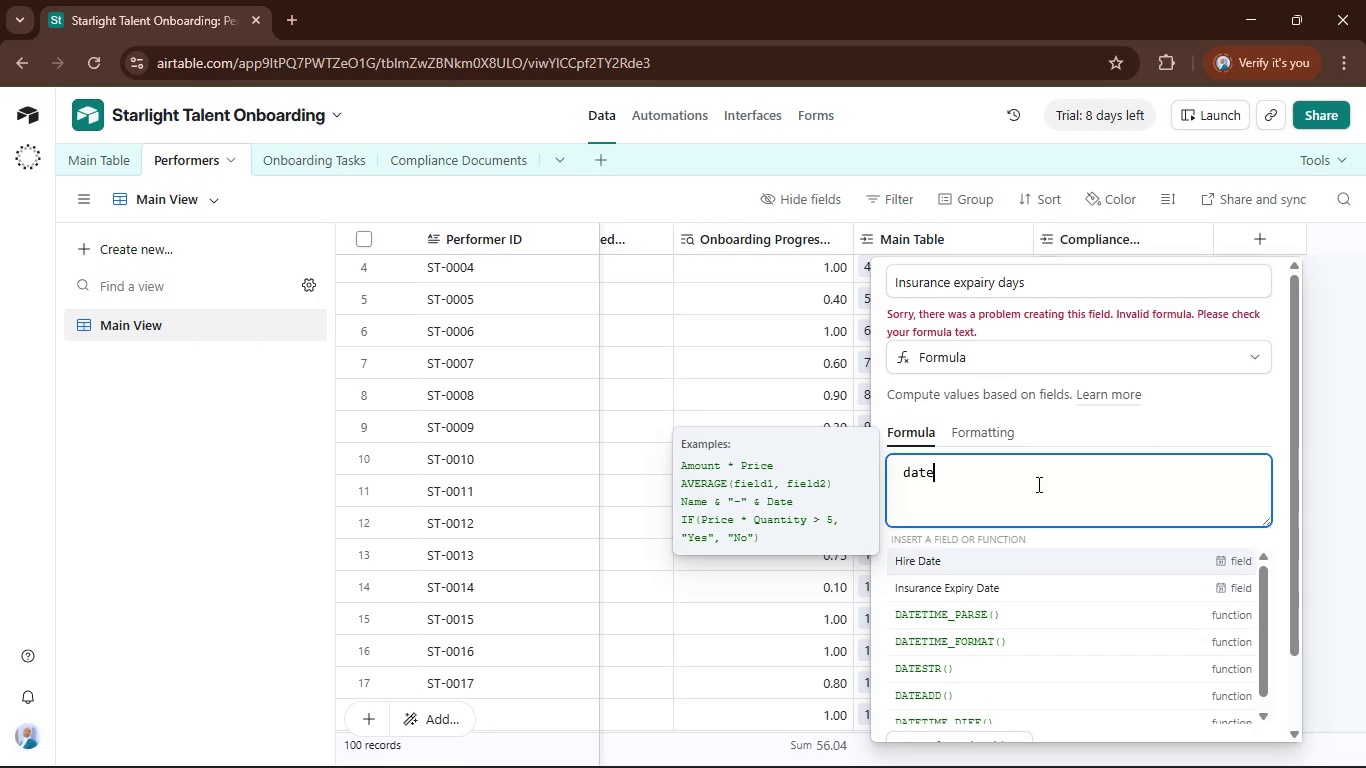 
scroll: coordinate [1076, 636], scroll_direction: down, amount: 1.0
 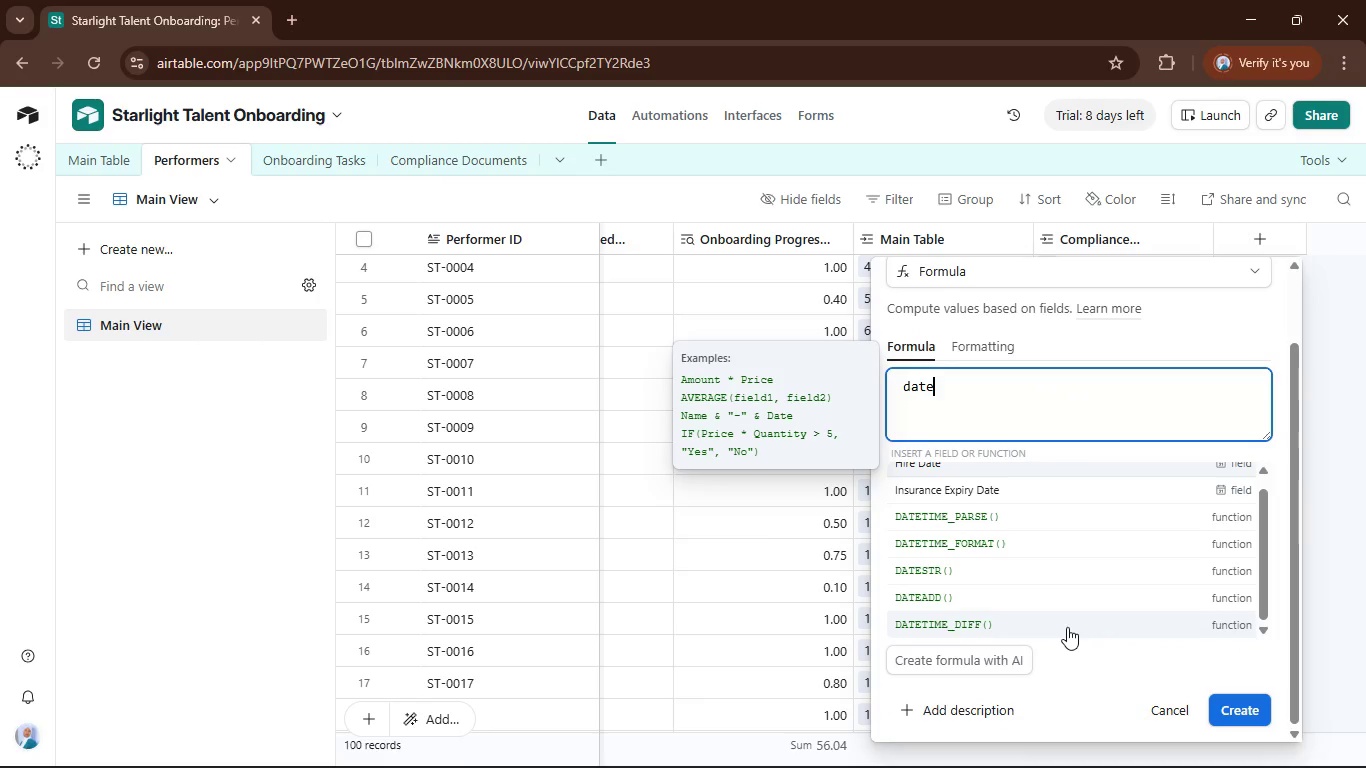 
left_click([1070, 624])
 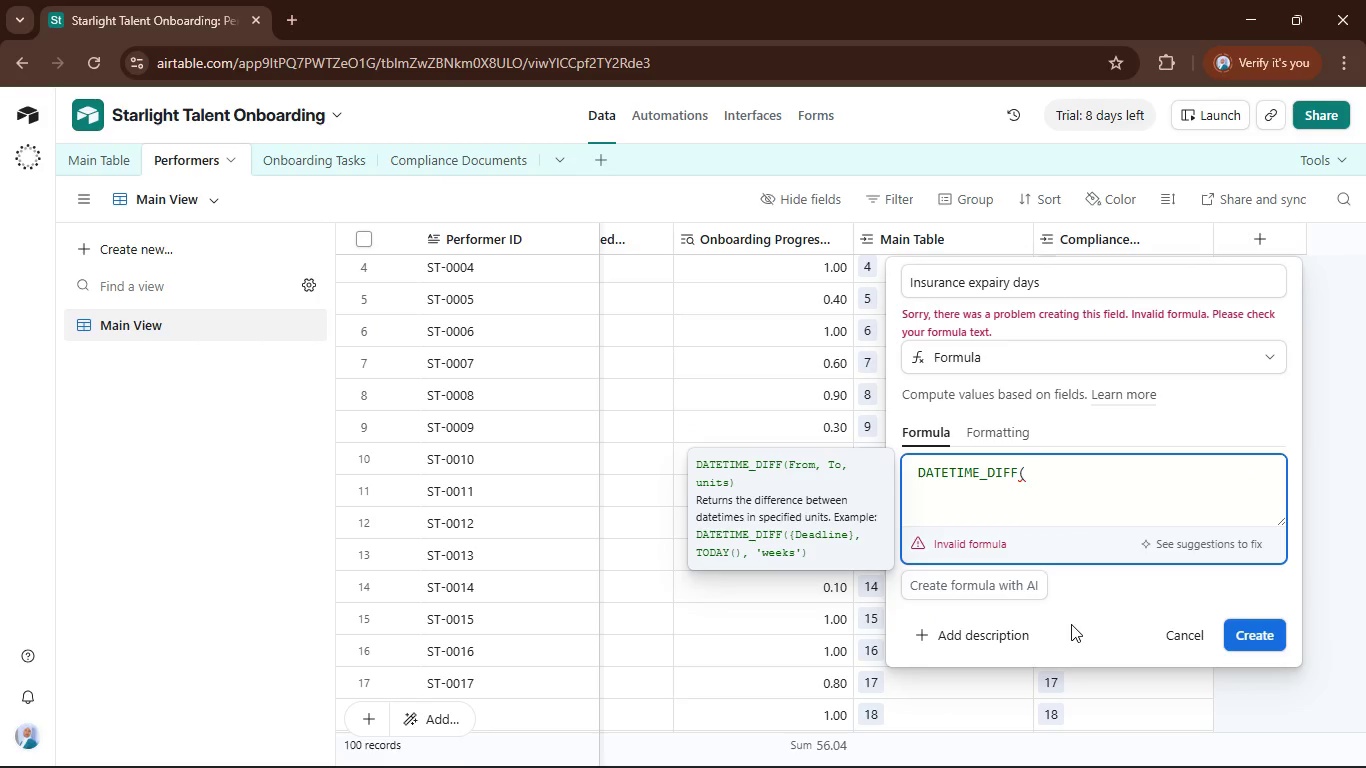 
type(ins)
 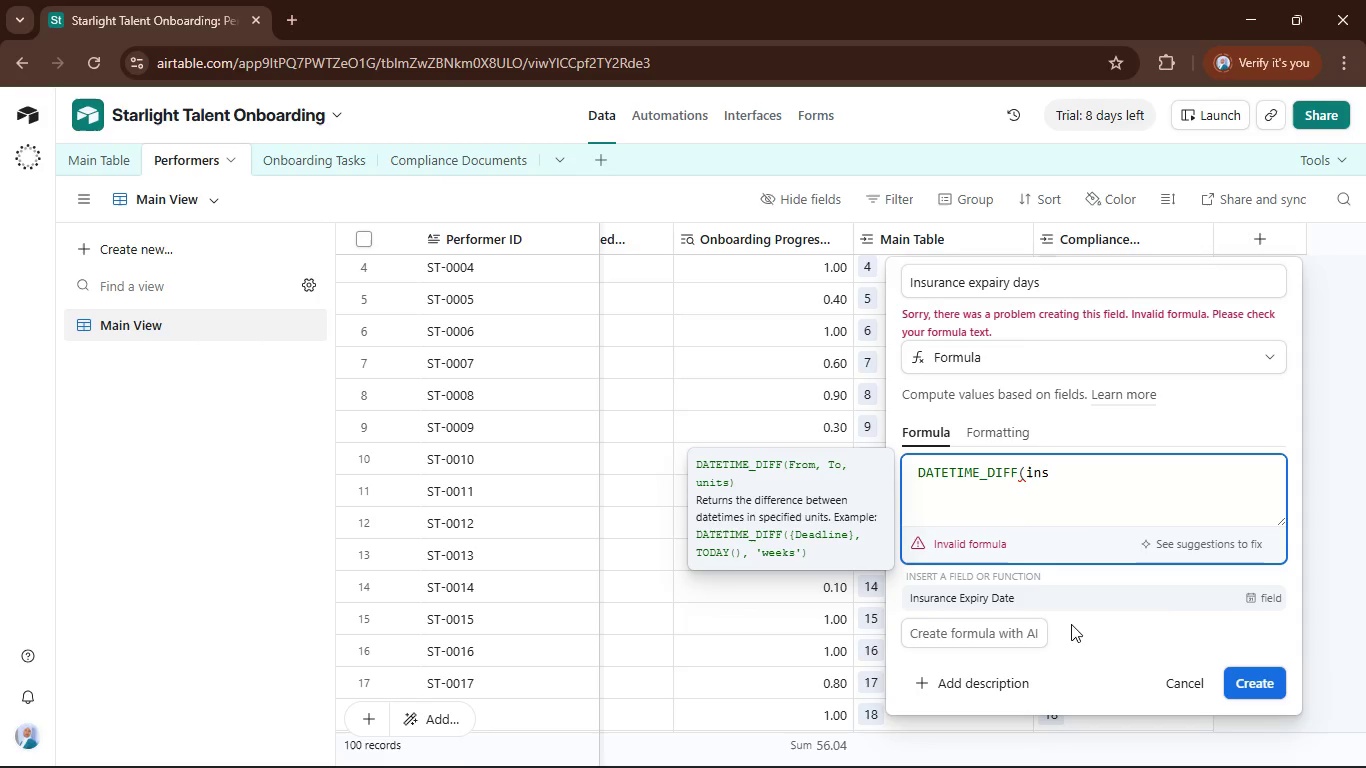 
left_click([1114, 602])
 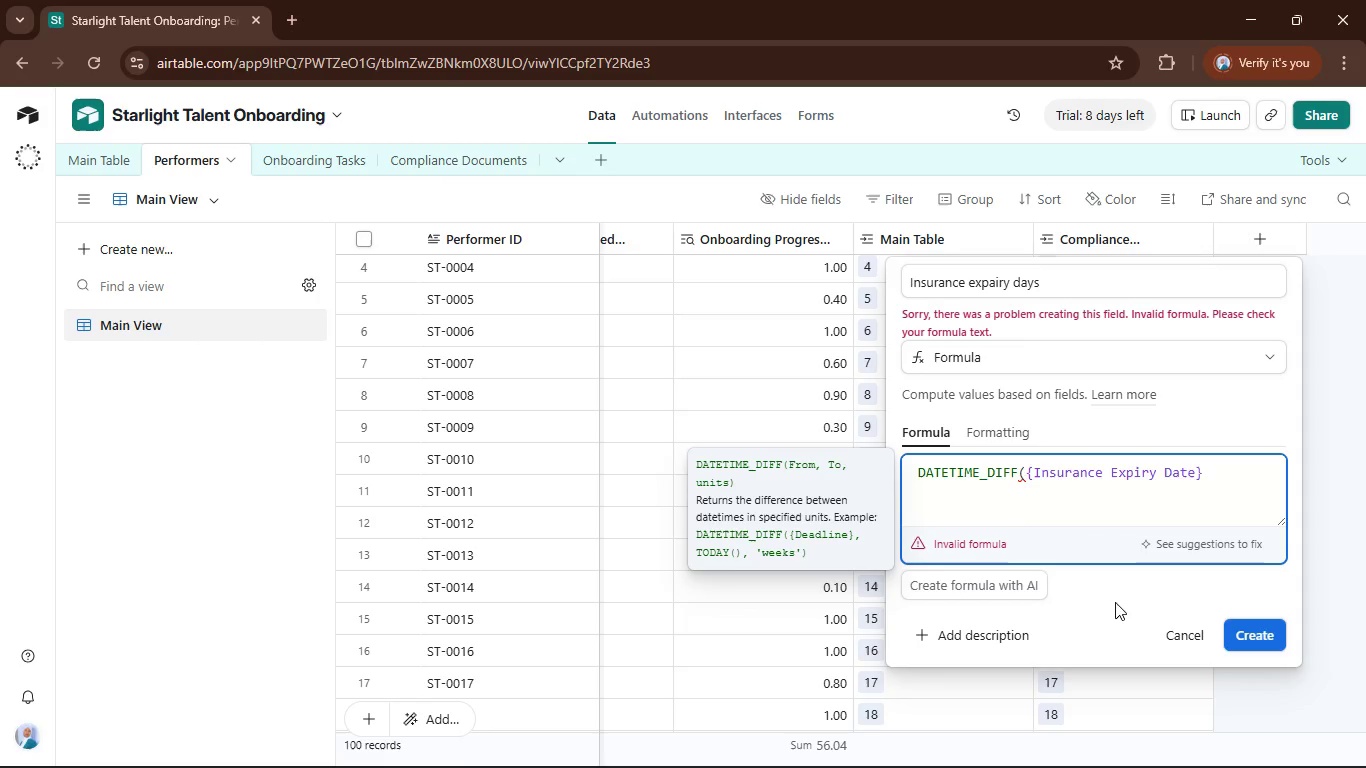 
type(,to)
 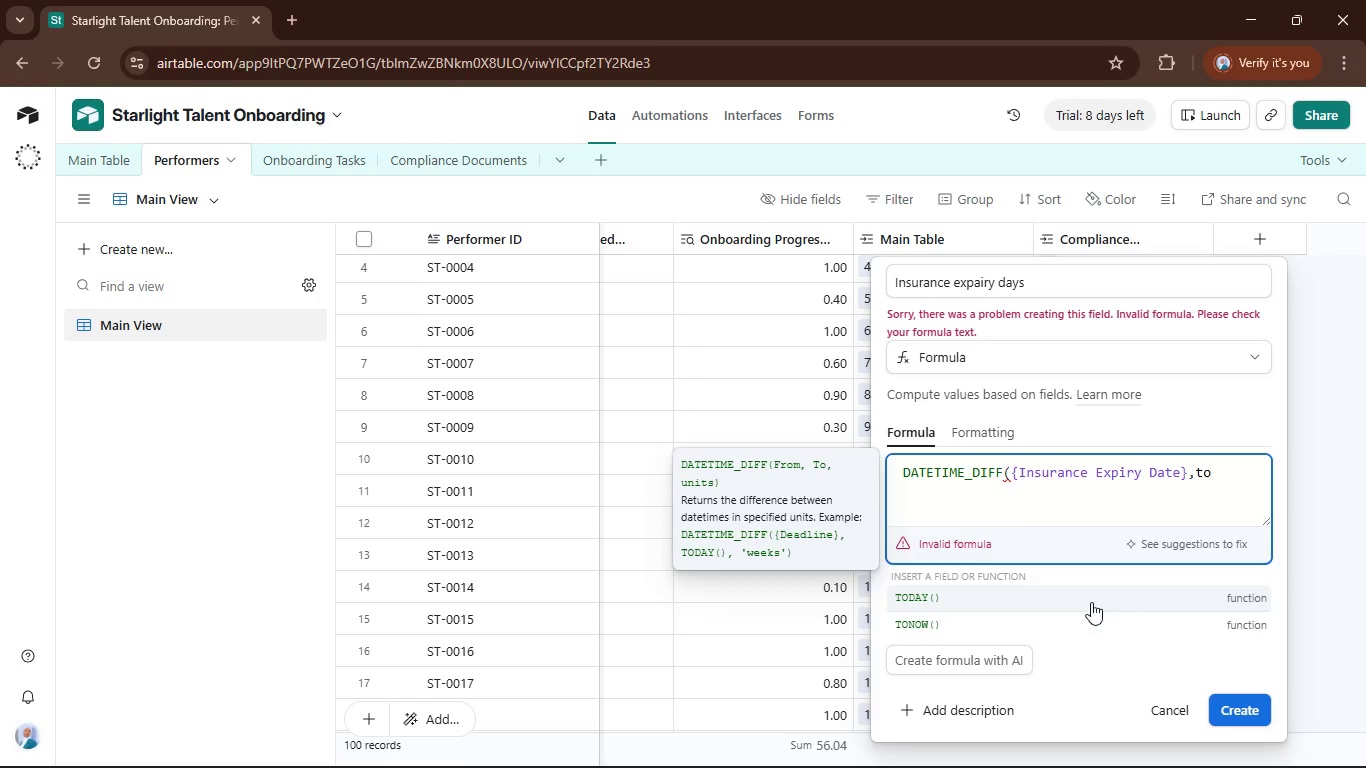 
left_click([1006, 600])
 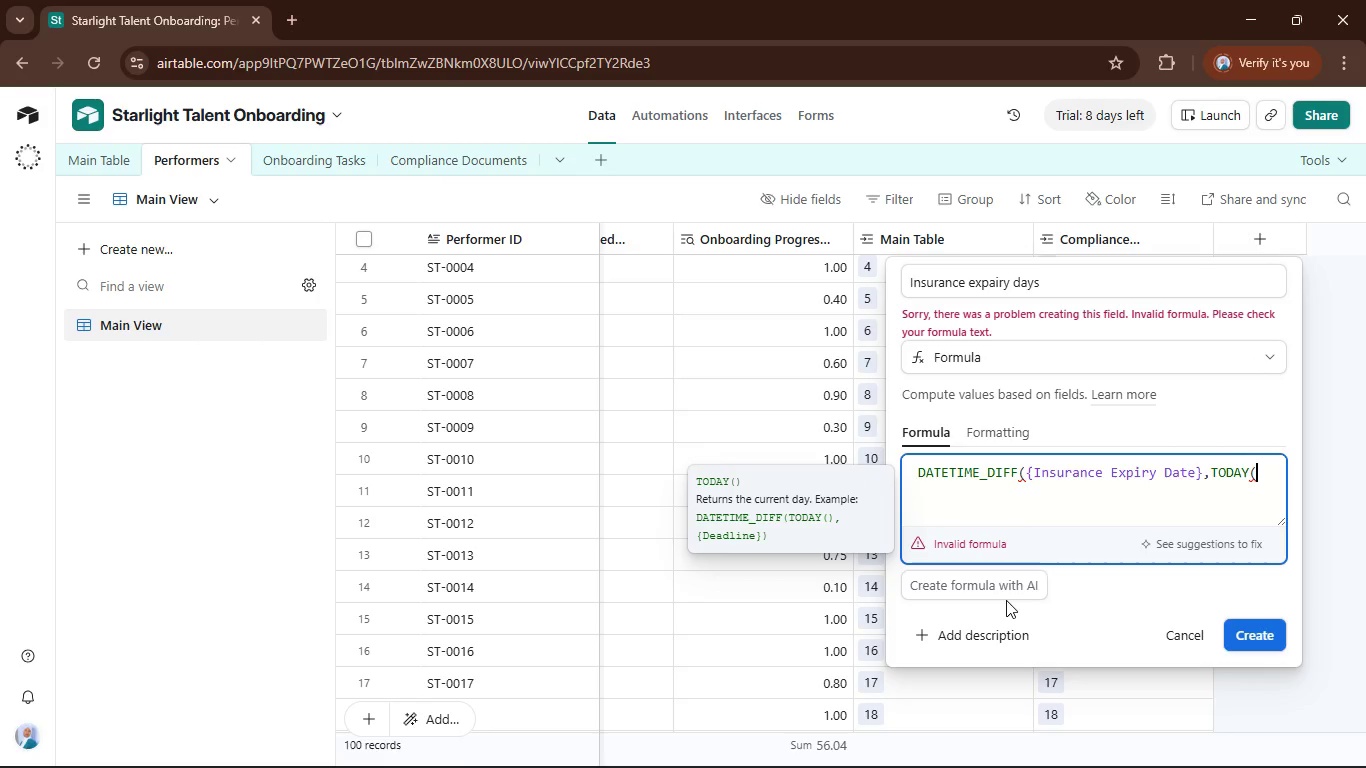 
type()))
 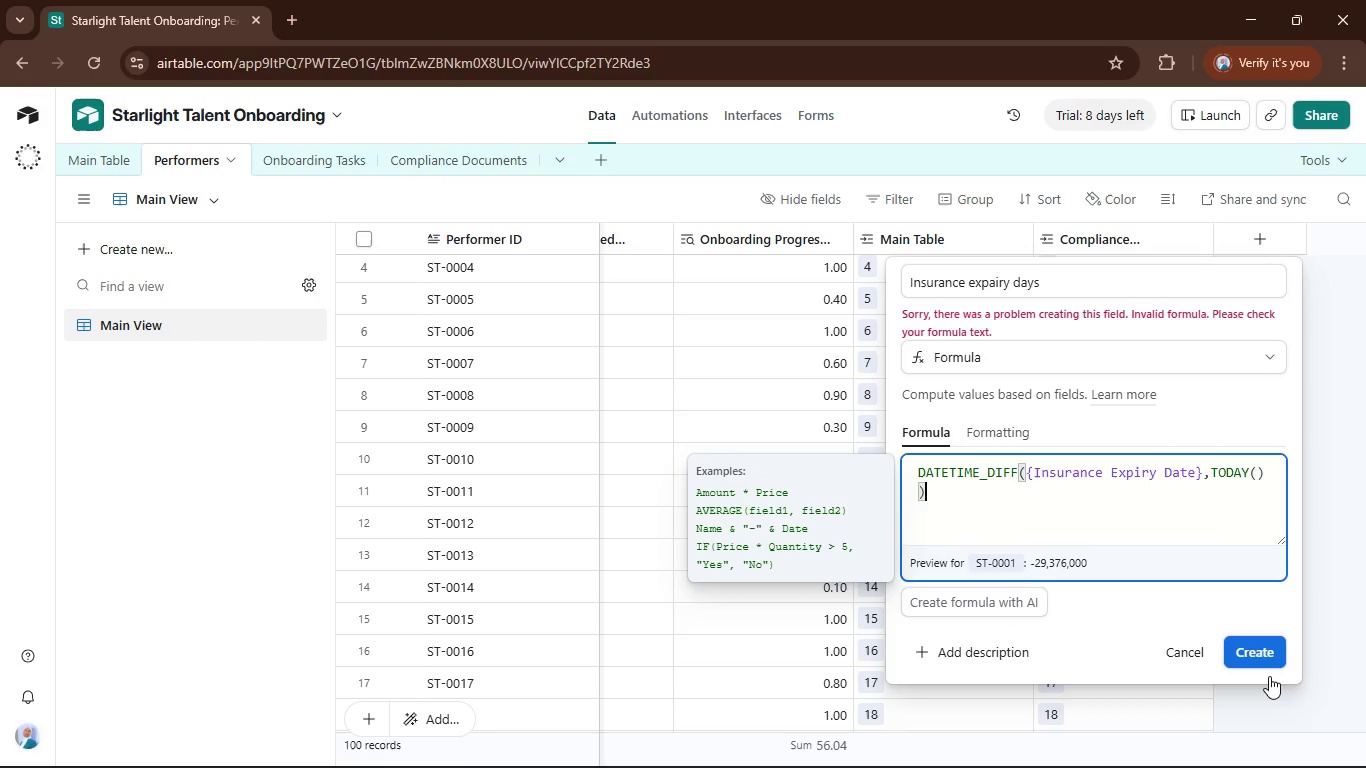 
left_click([1254, 655])
 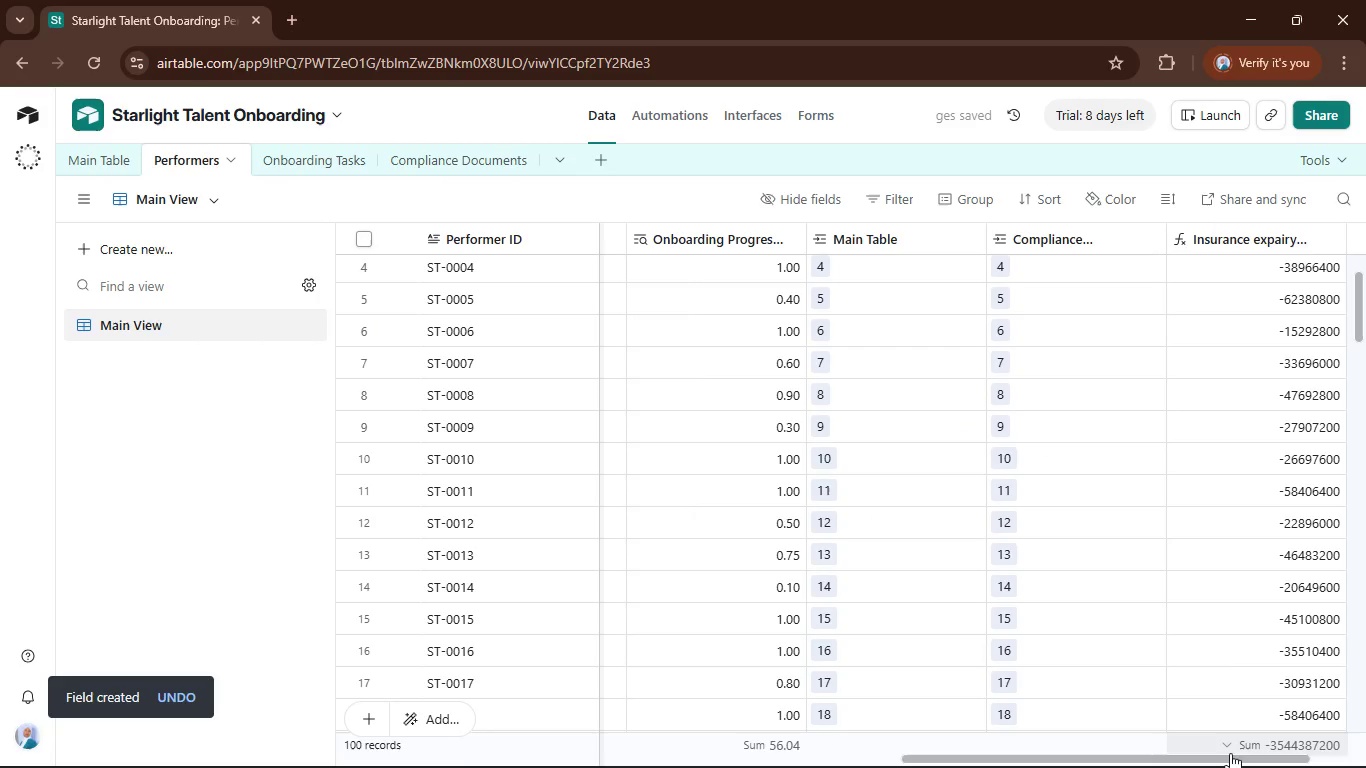 
left_click_drag(start_coordinate=[1236, 756], to_coordinate=[1365, 727])
 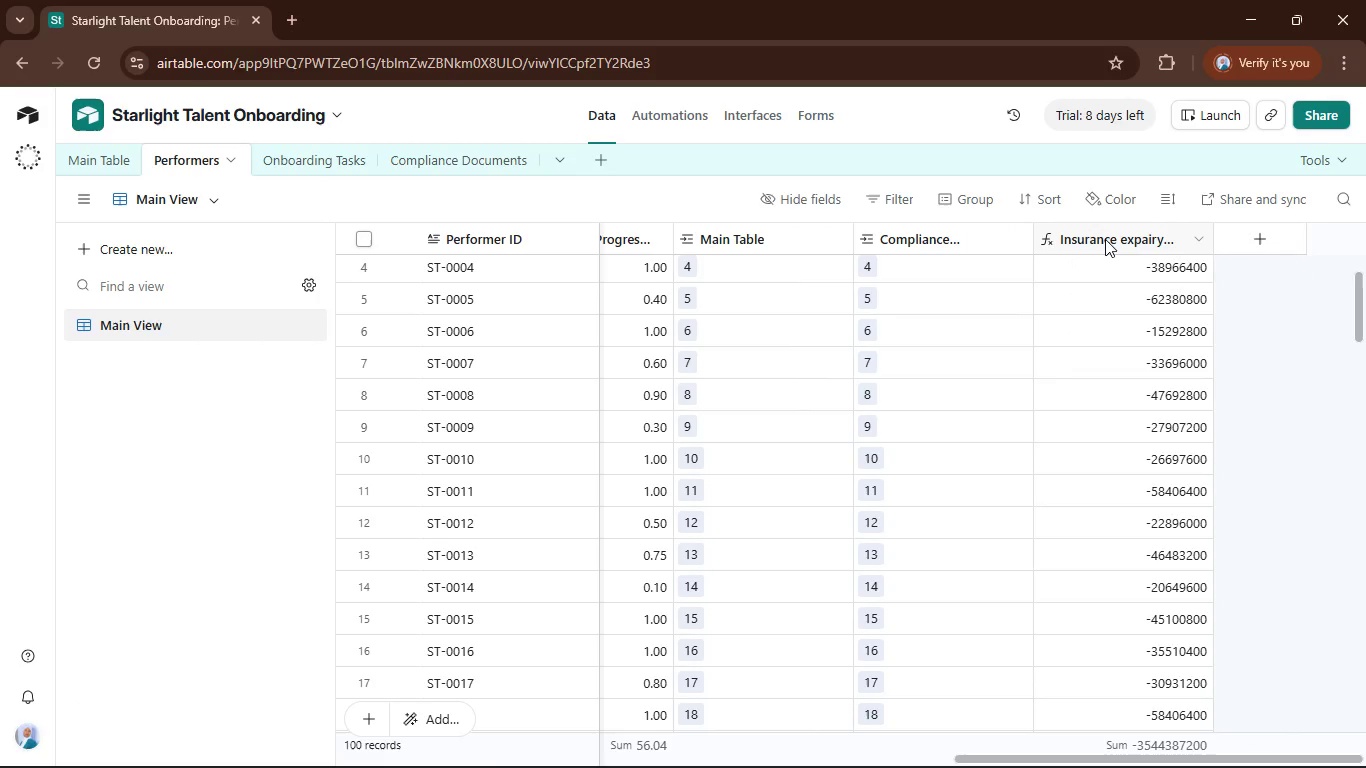 
double_click([1105, 239])
 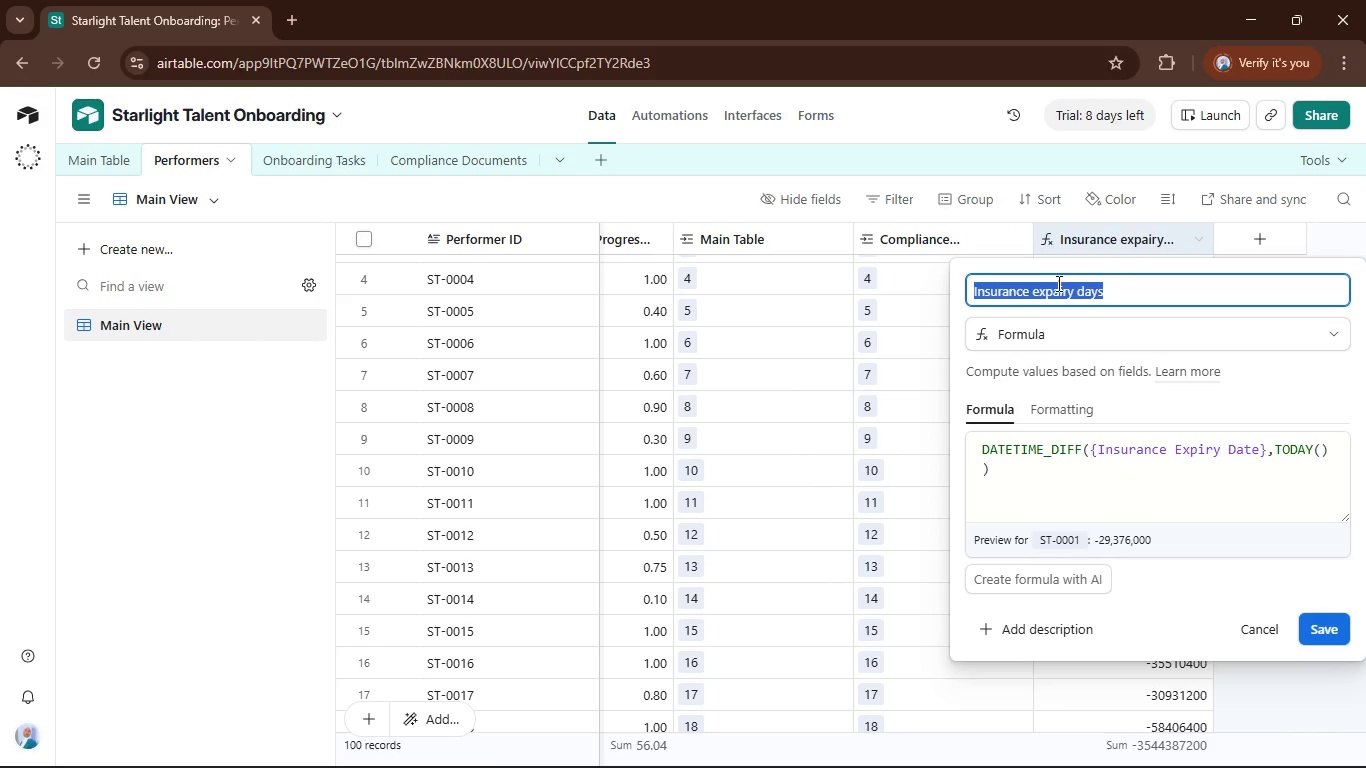 
left_click([1057, 284])
 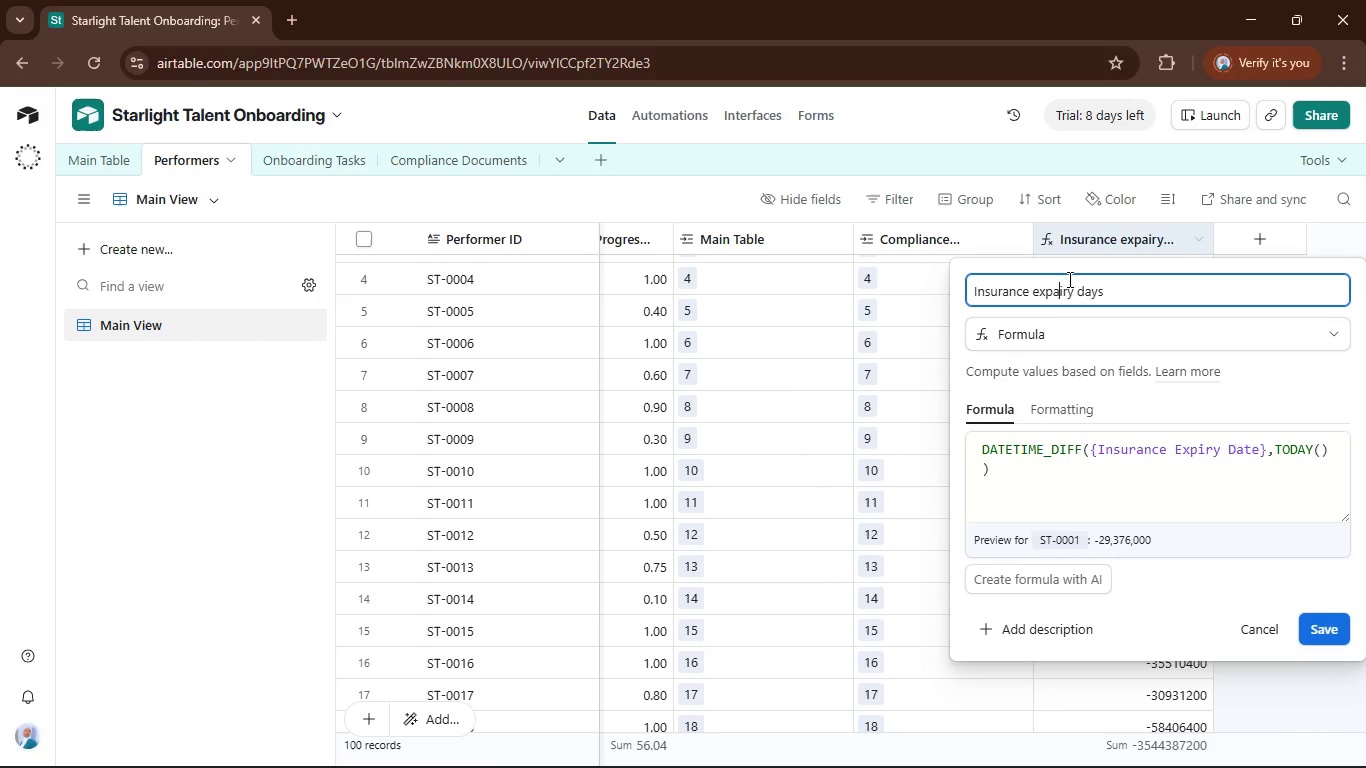 
key(ArrowRight)
 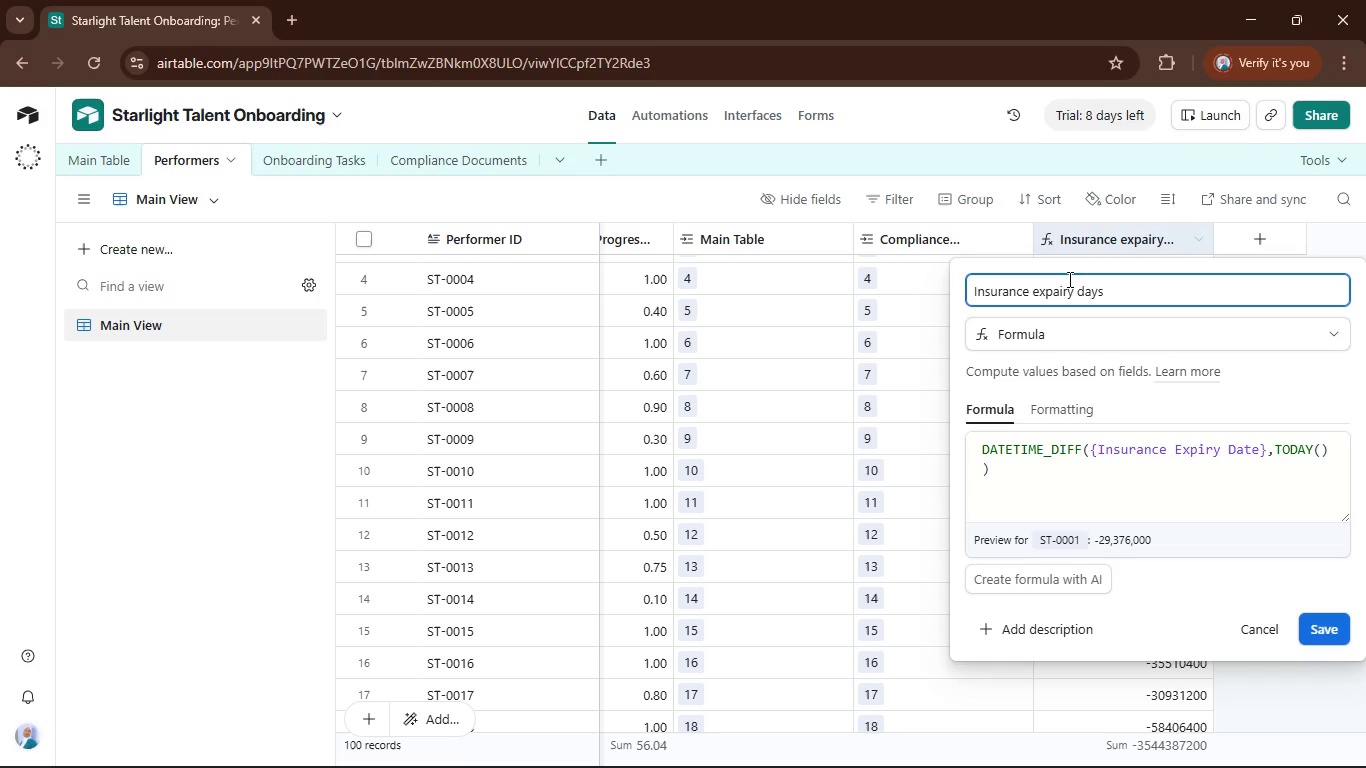 
key(Backspace)
 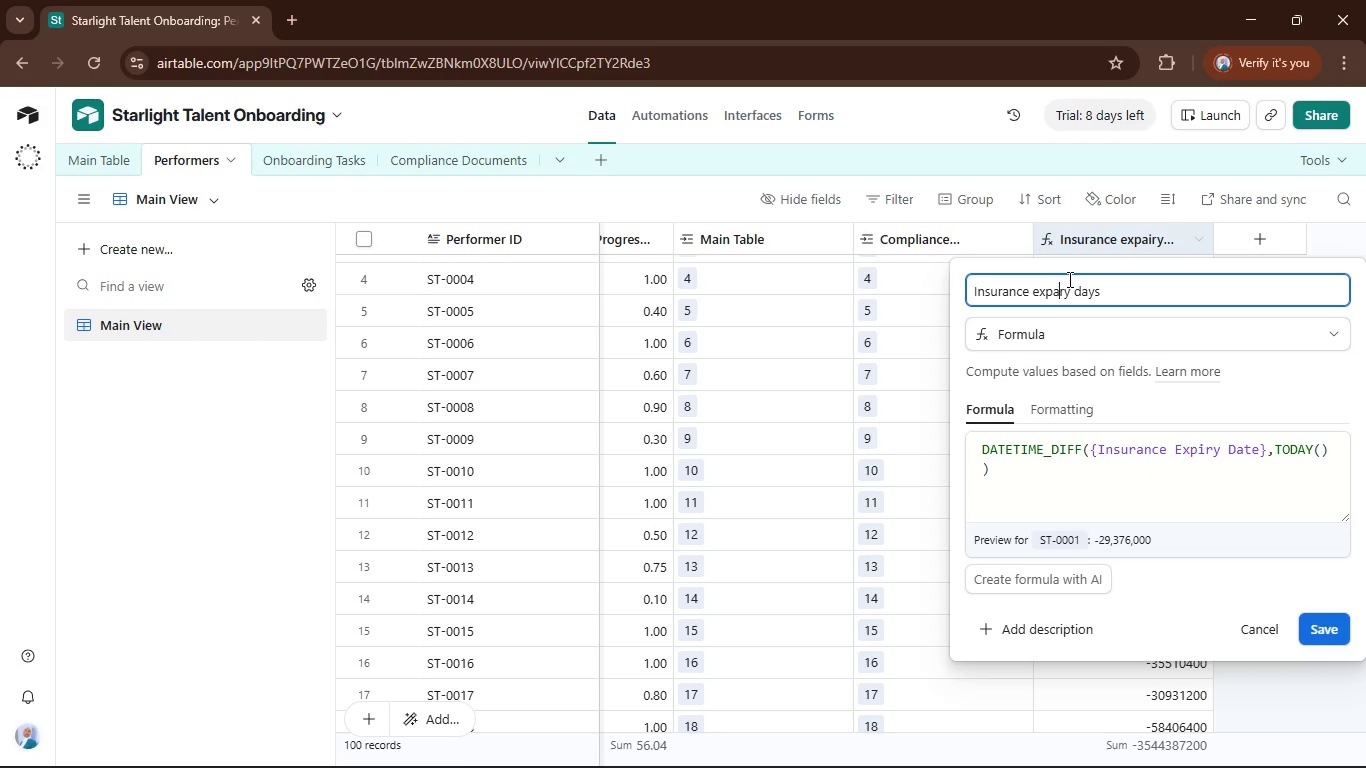 
key(Backspace)
 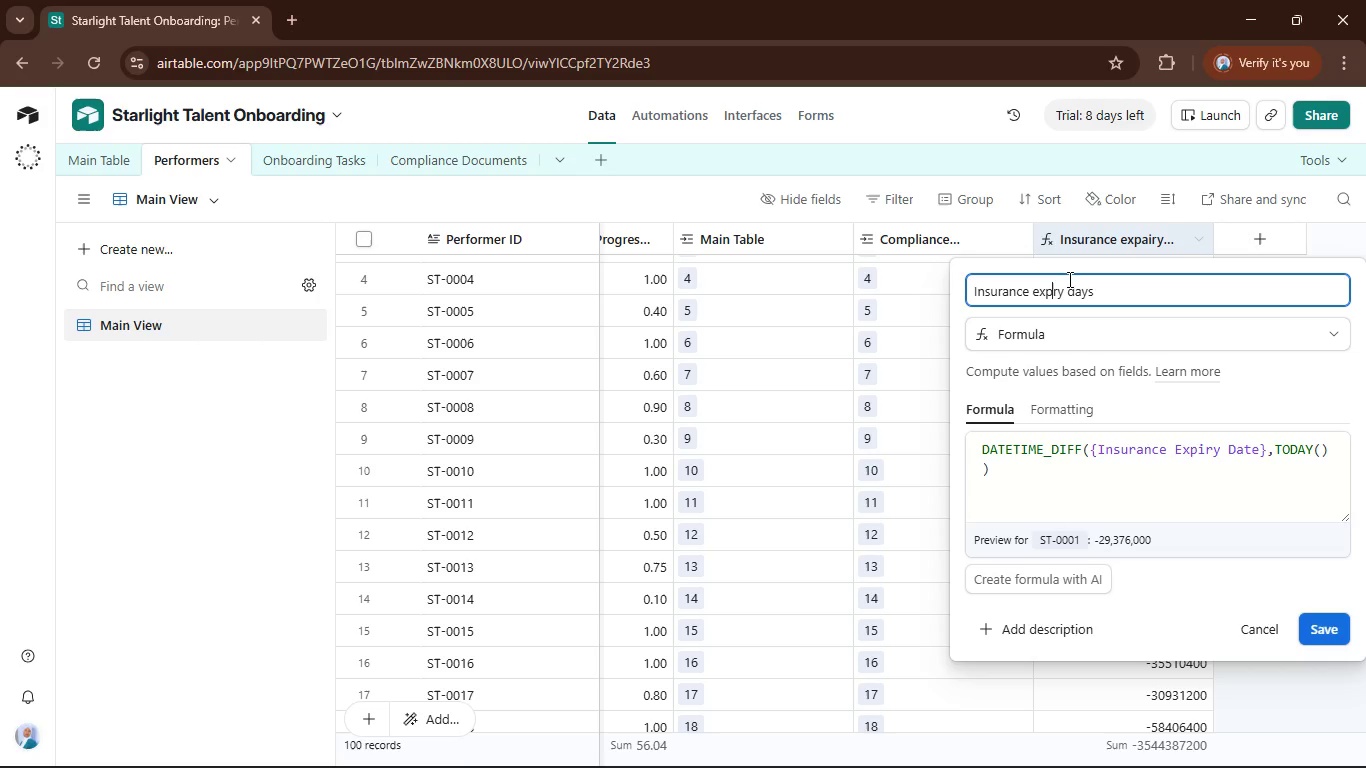 
key(I)
 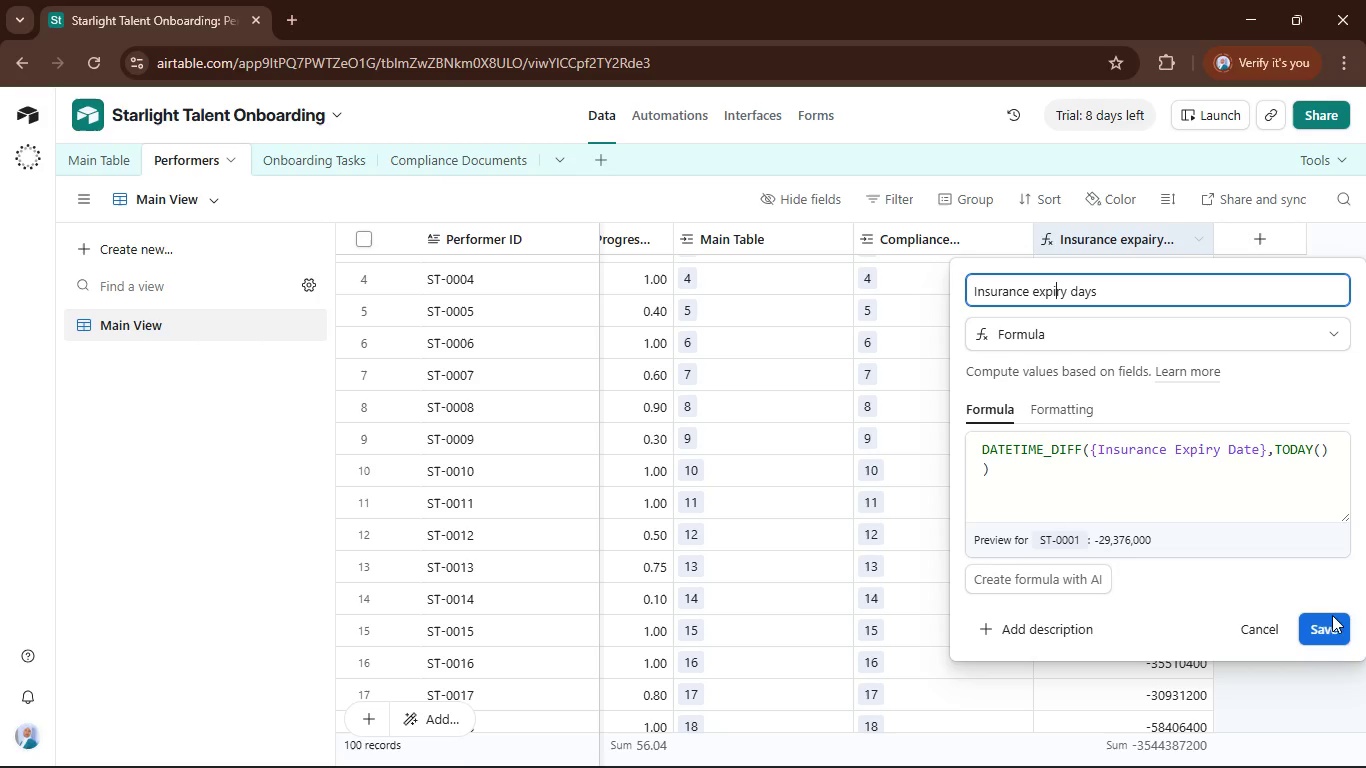 
left_click([1331, 633])
 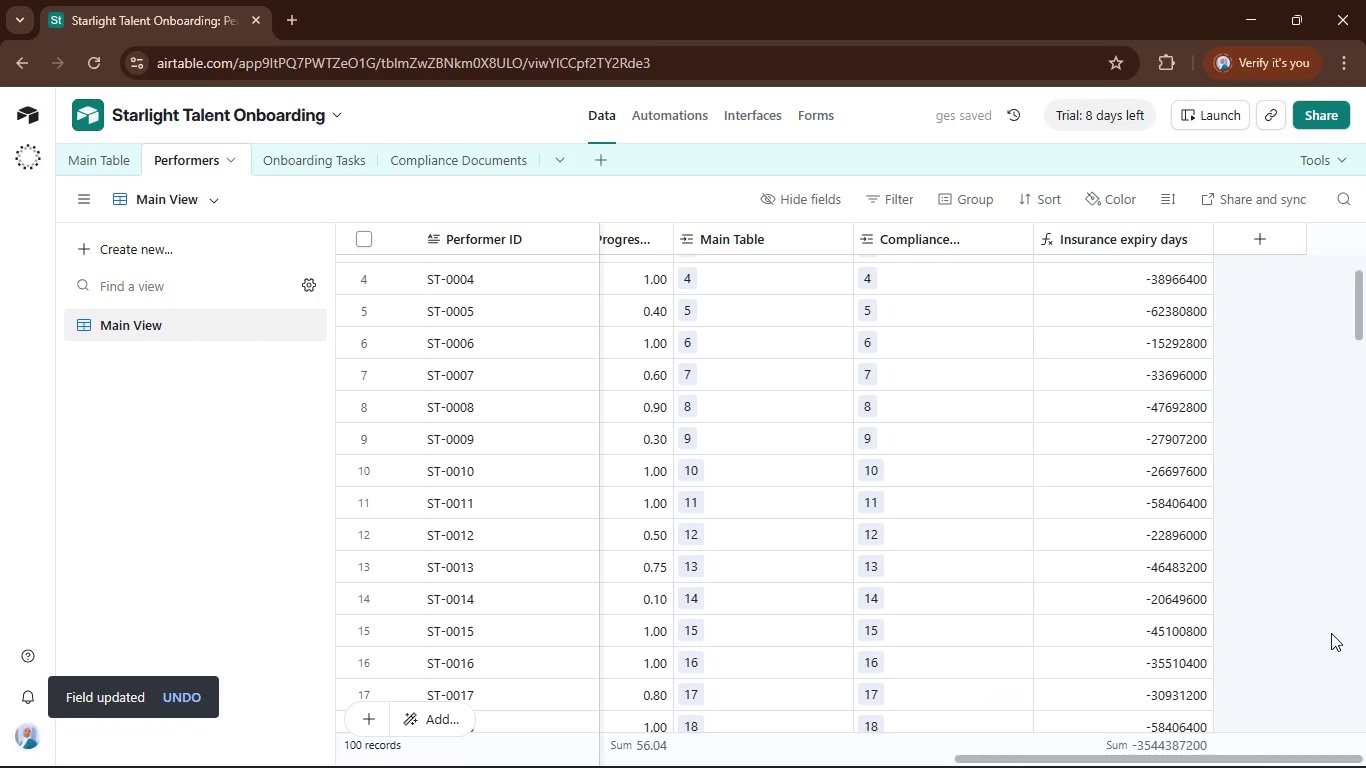 
wait(10.52)
 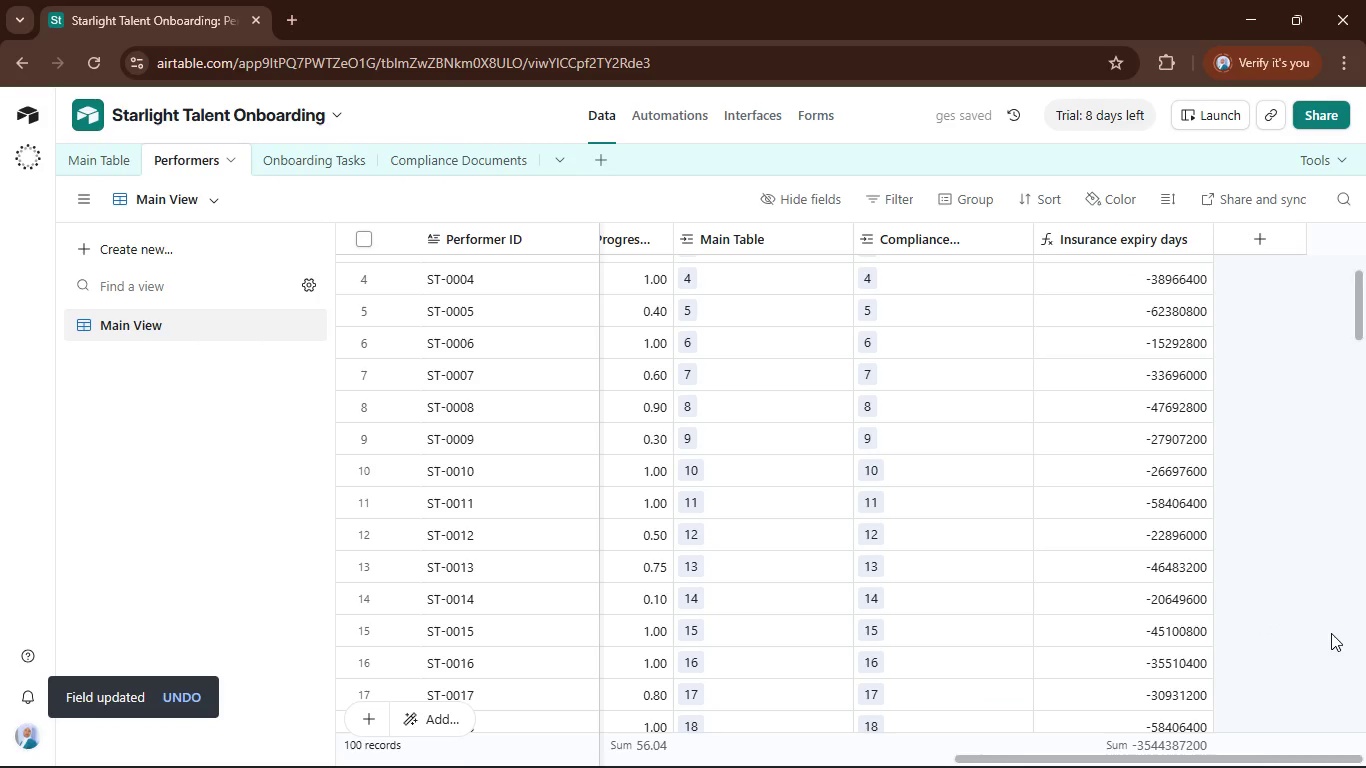 
double_click([1114, 239])
 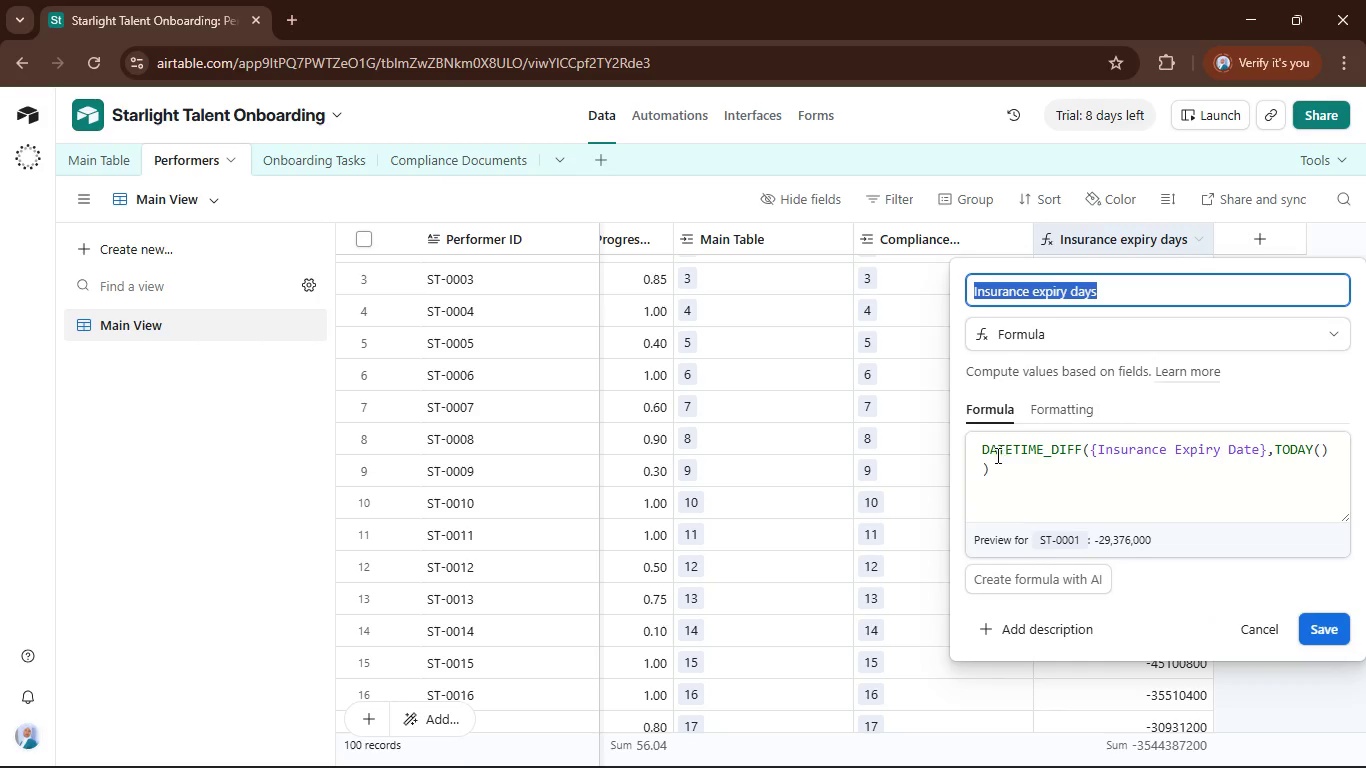 
left_click([1009, 469])
 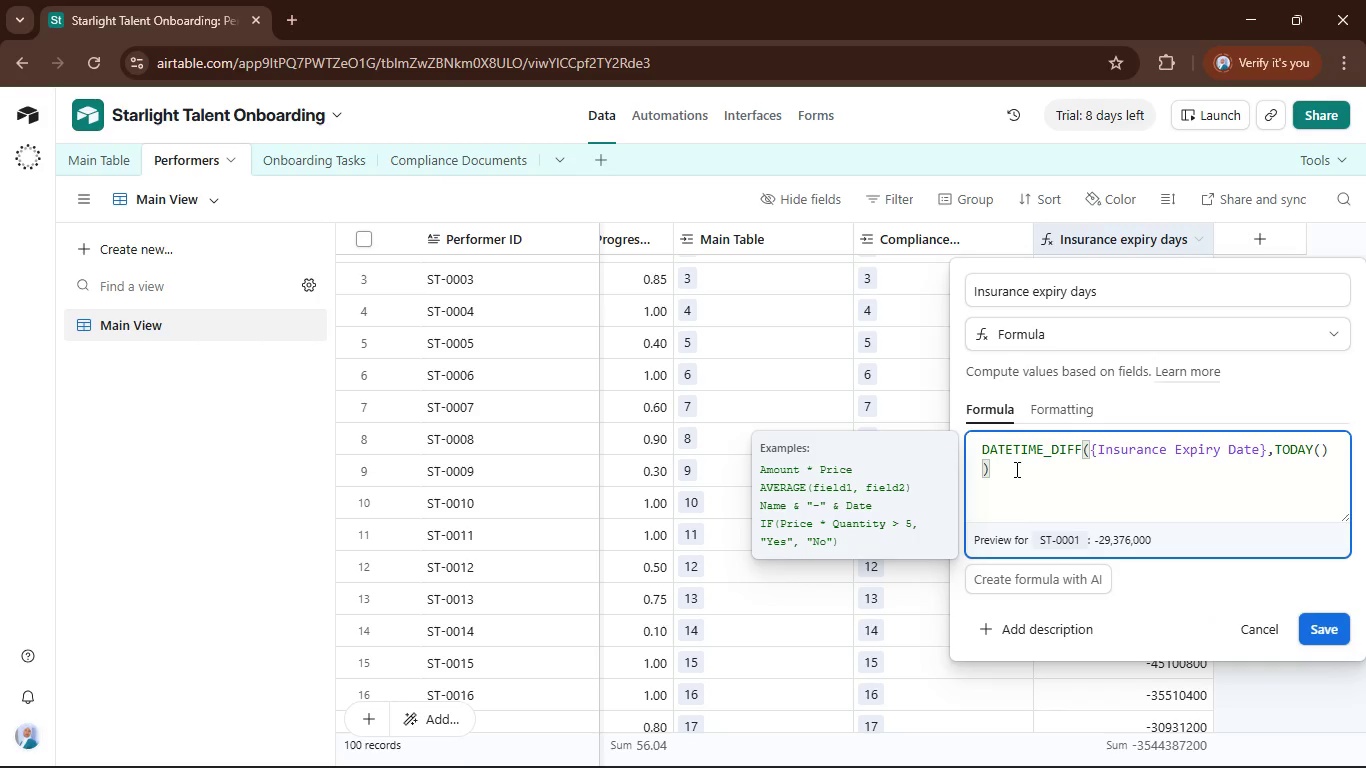 
key(ArrowLeft)
 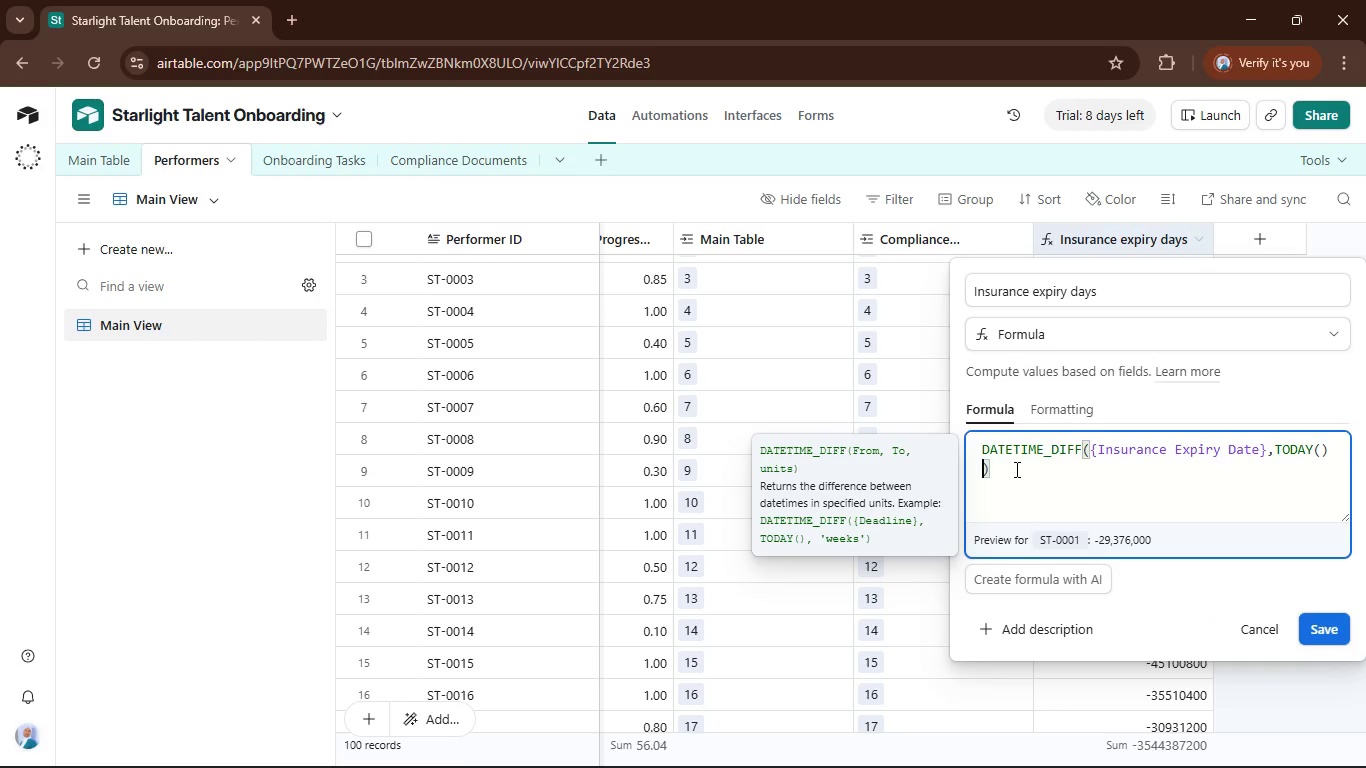 
key(Comma)
 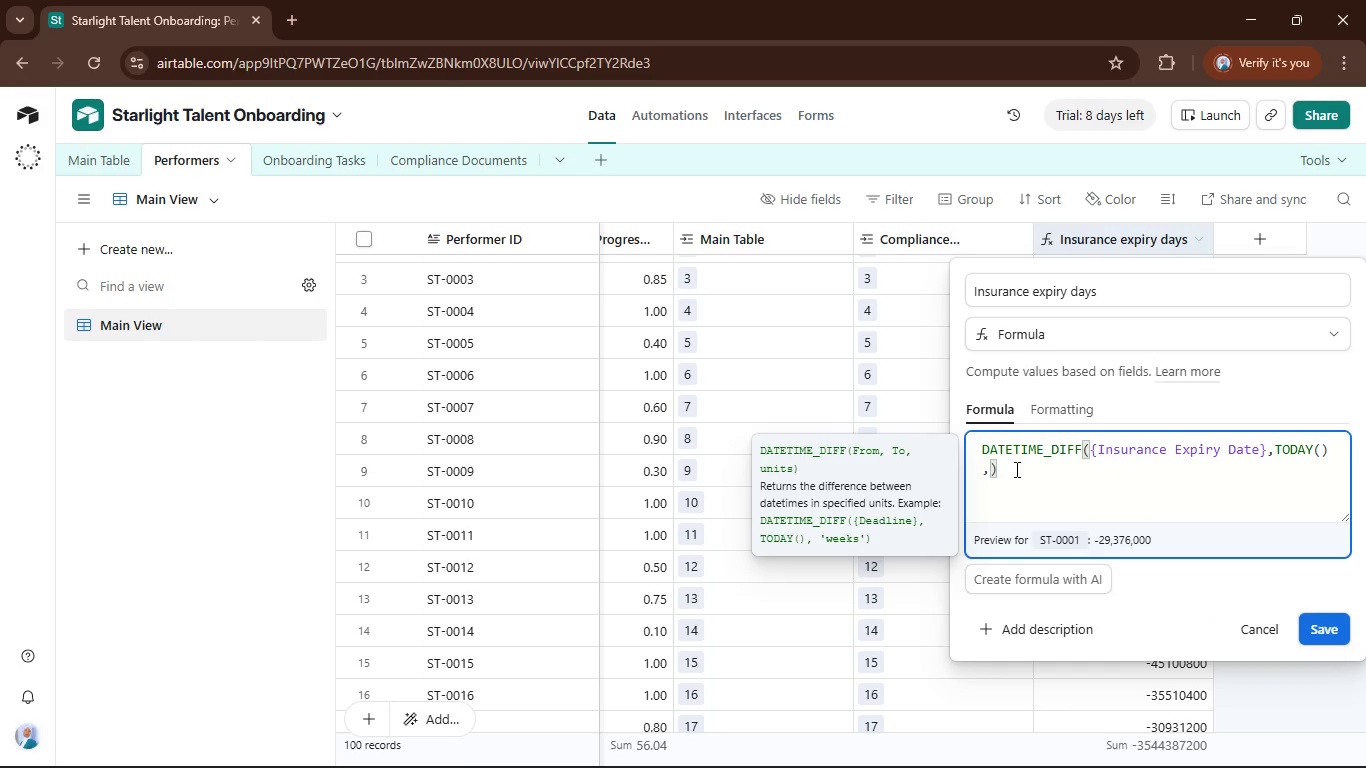 
key(Shift+Quote)
 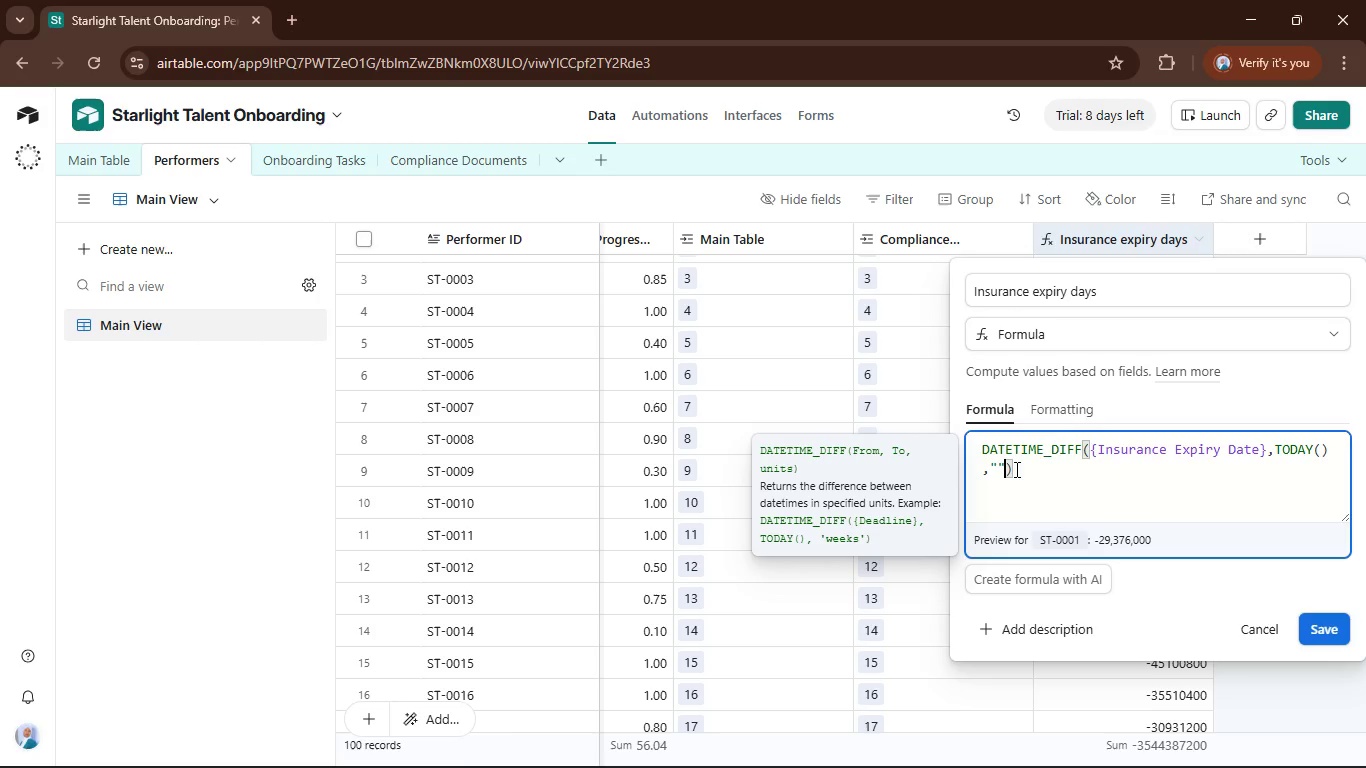 
key(Shift+Quote)
 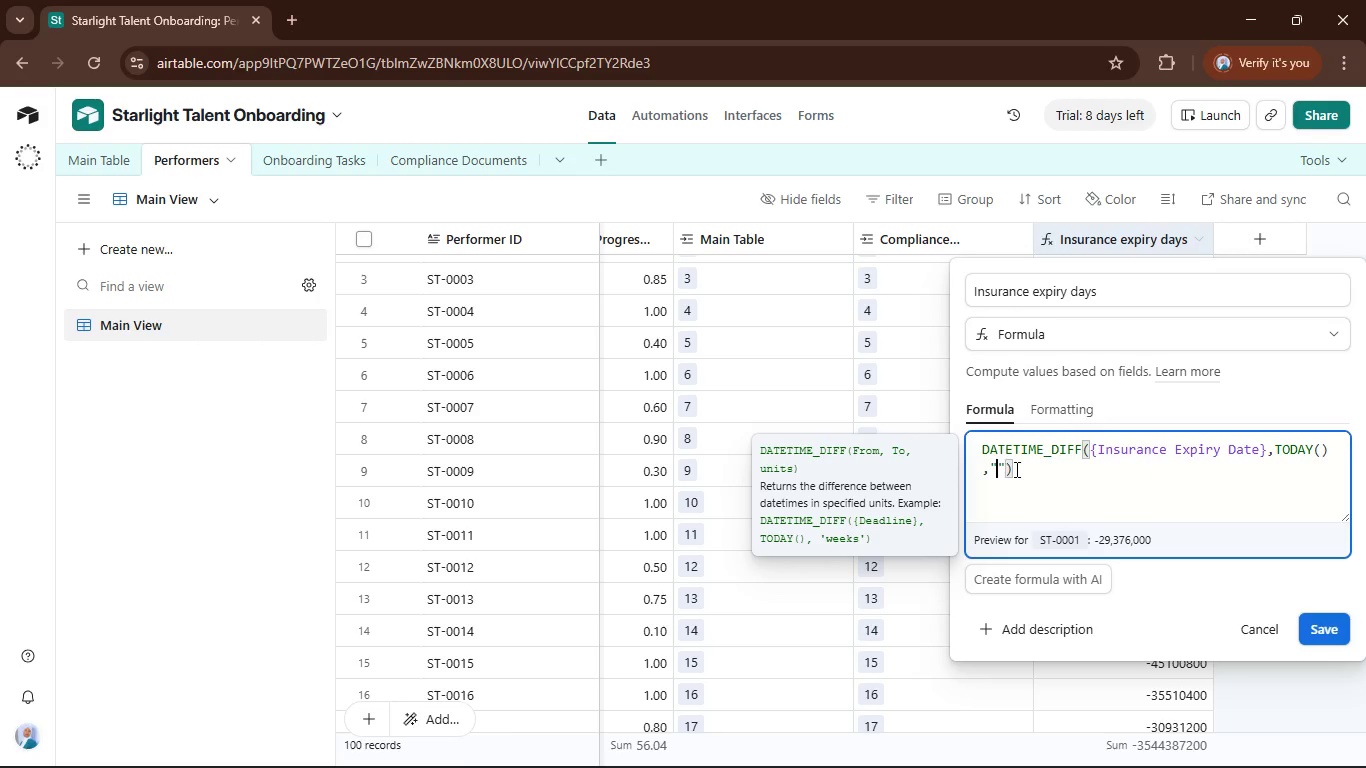 
key(ArrowLeft)
 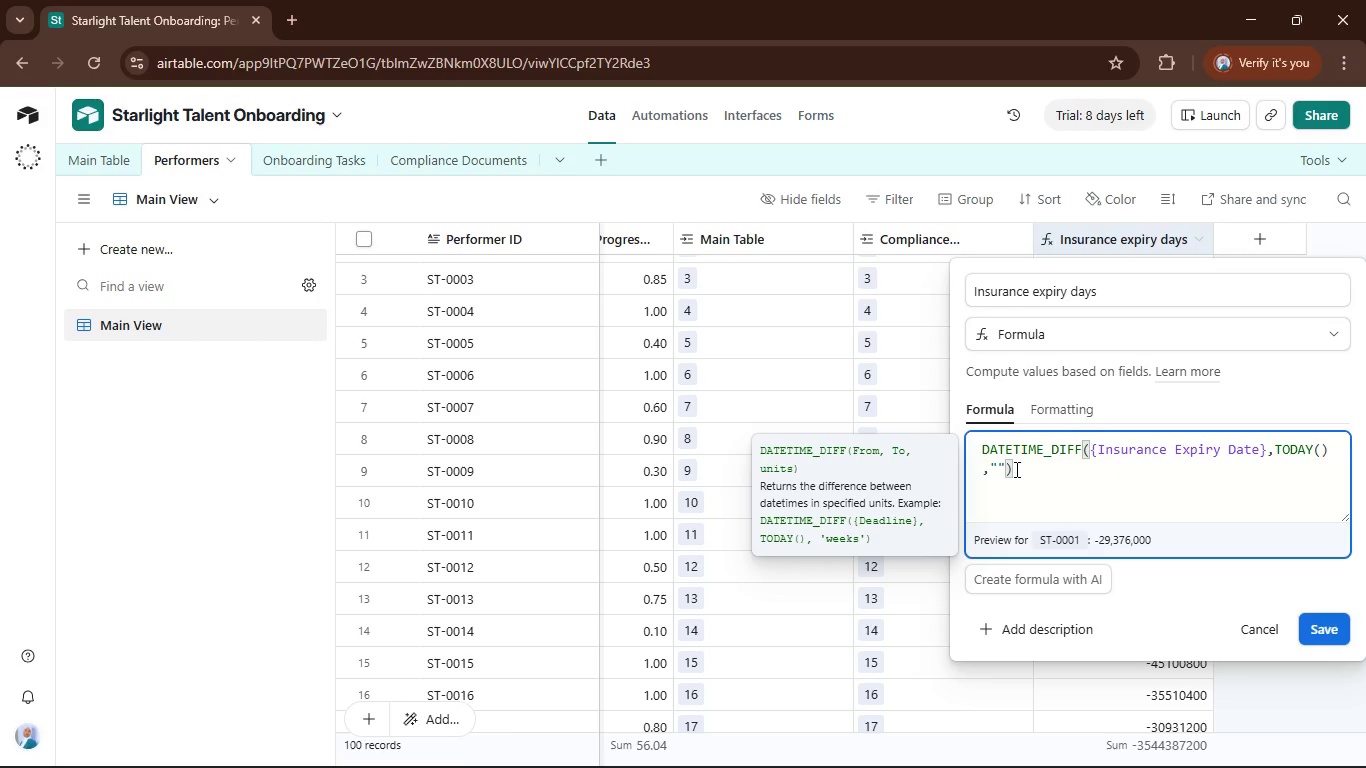 
type(dd)
 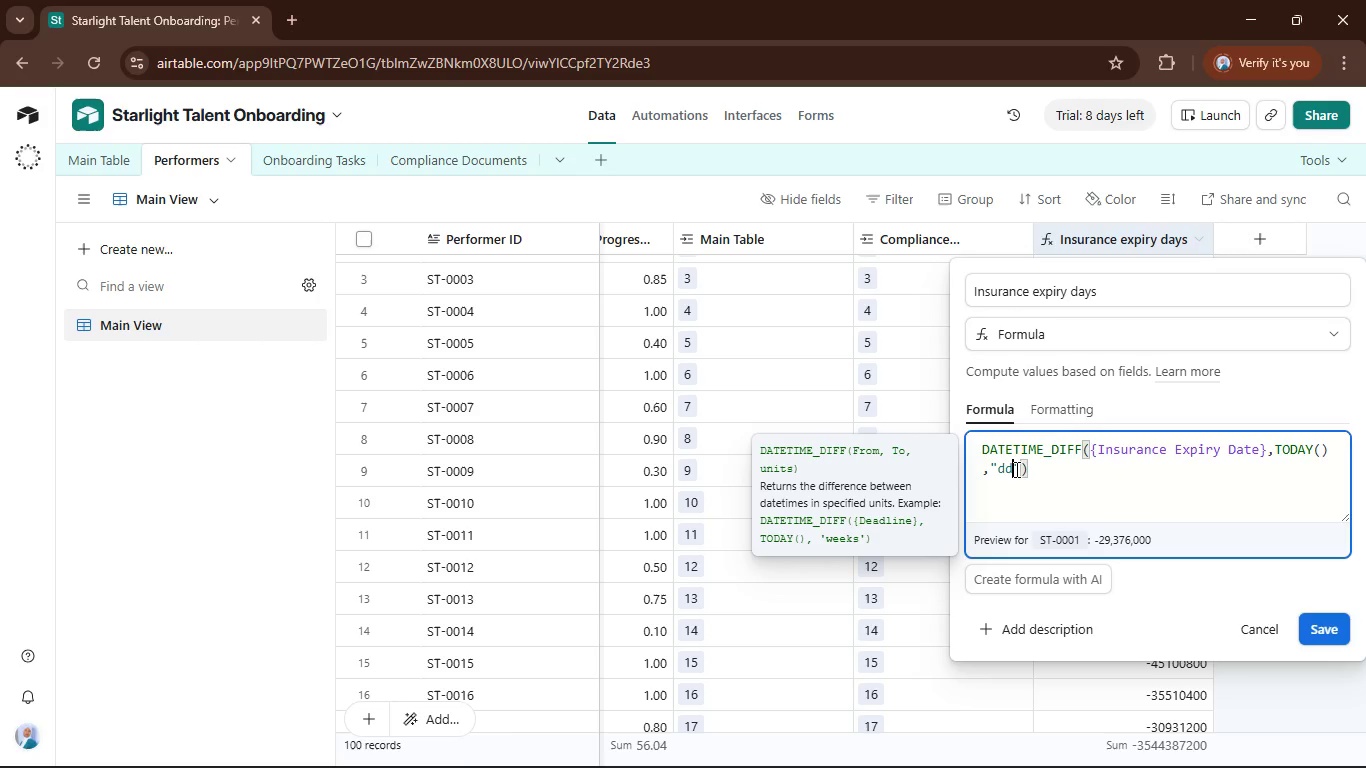 
key(Enter)
 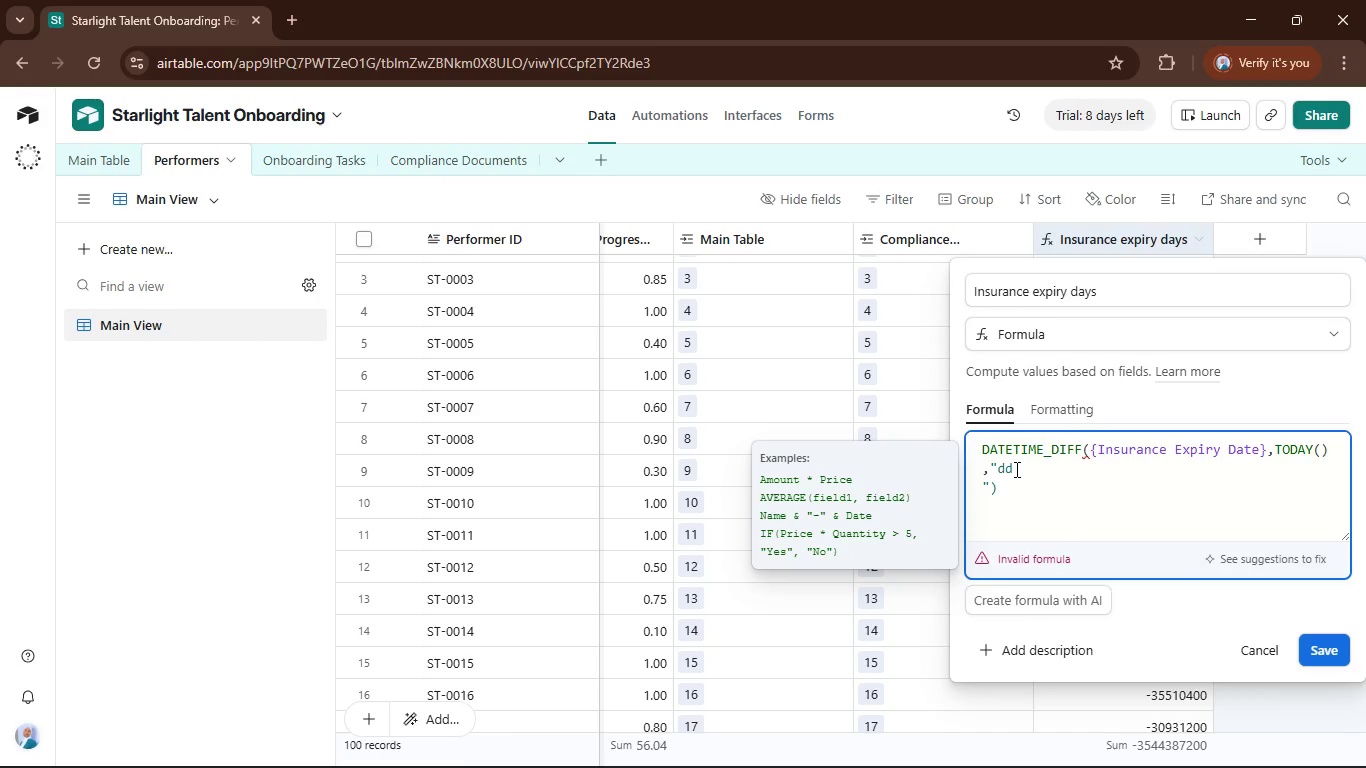 
key(Backspace)
 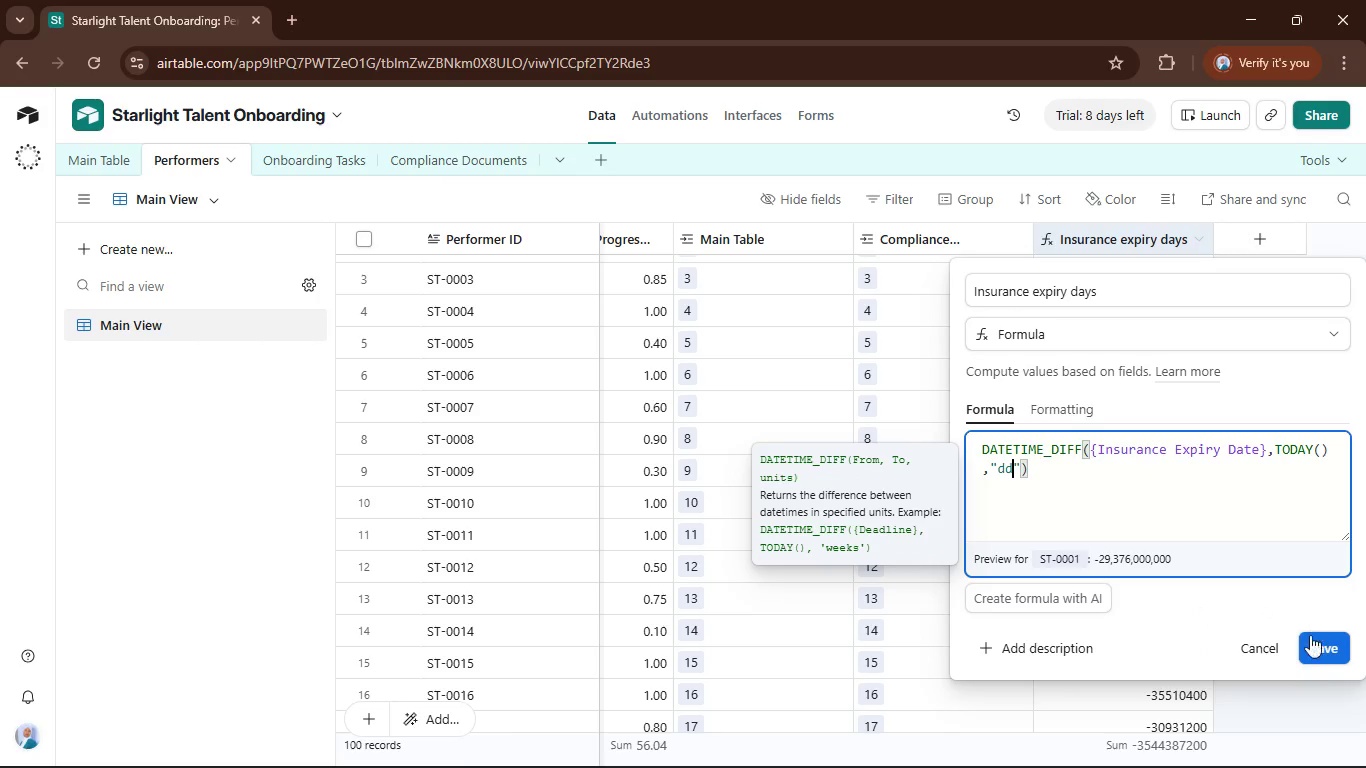 
left_click([1318, 659])
 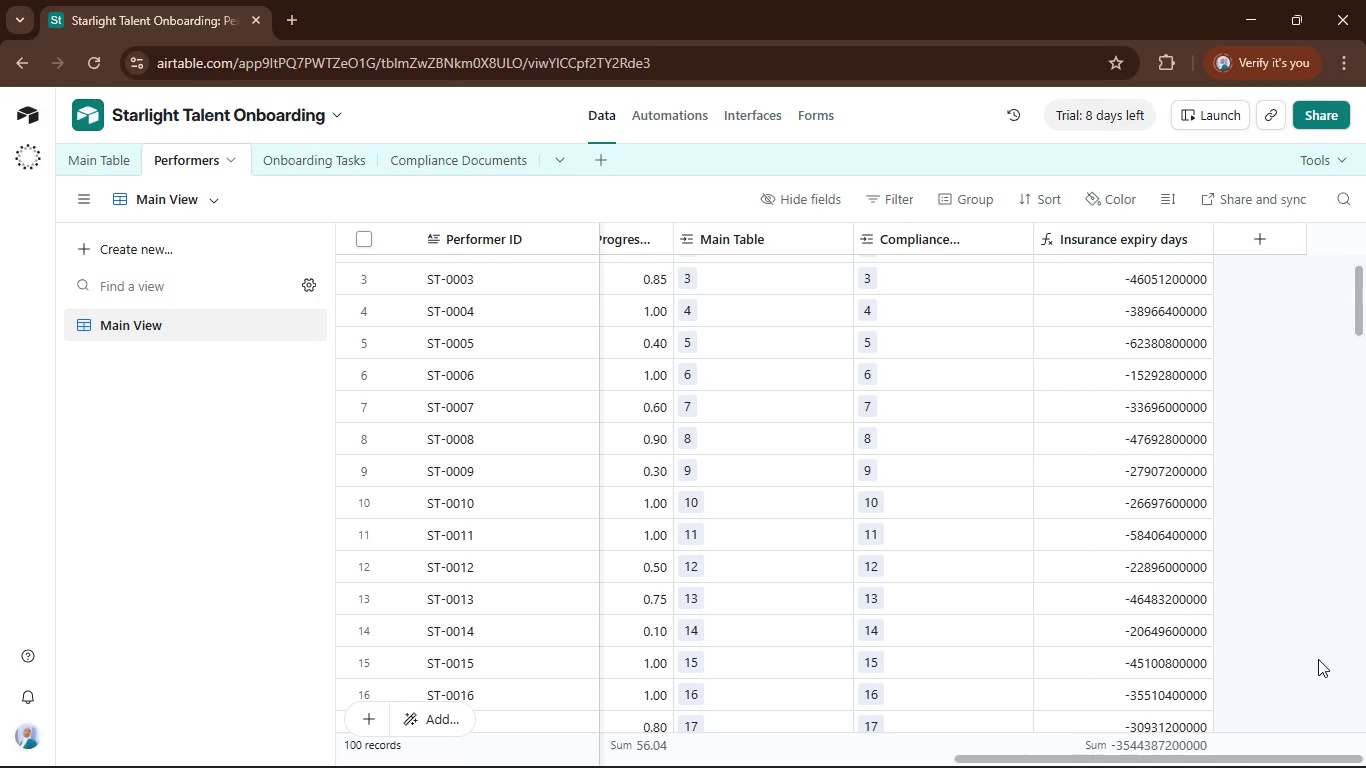 
wait(77.61)
 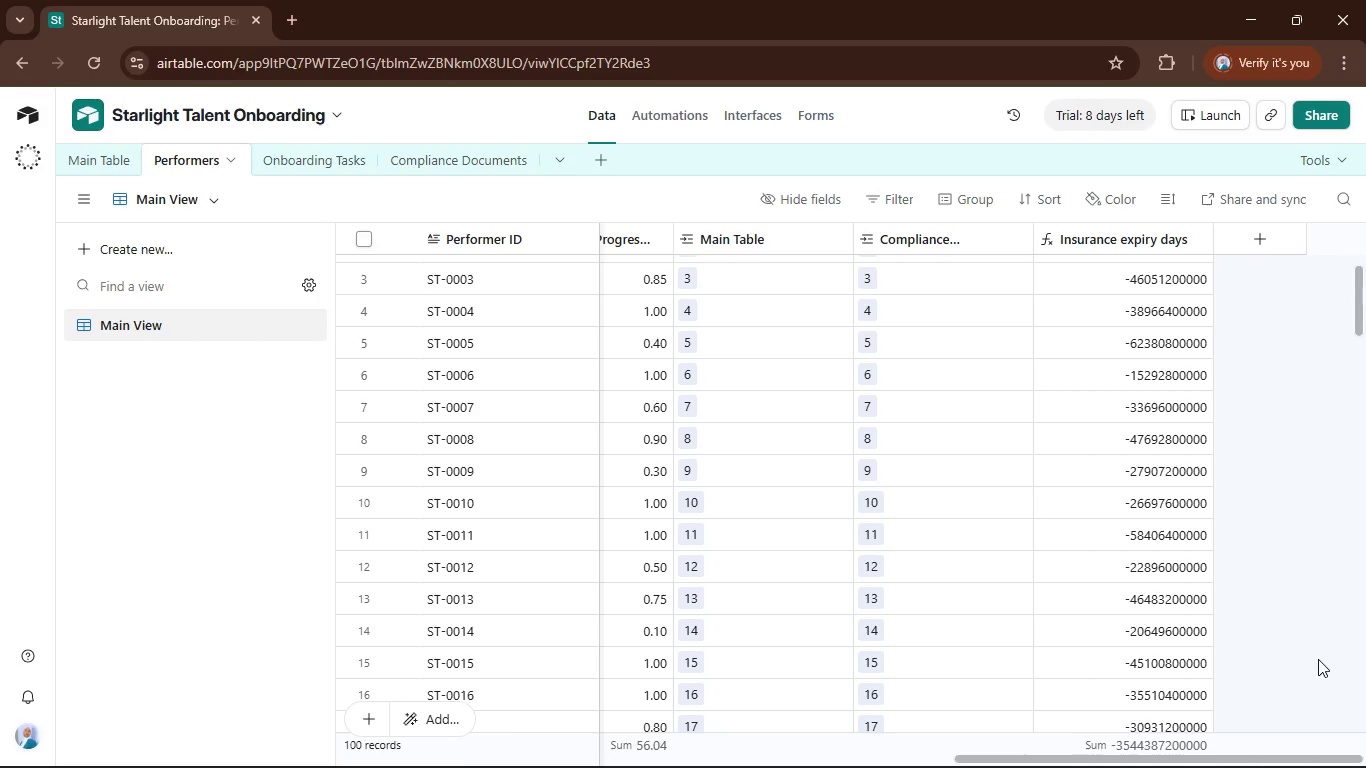 
left_click([1165, 237])
 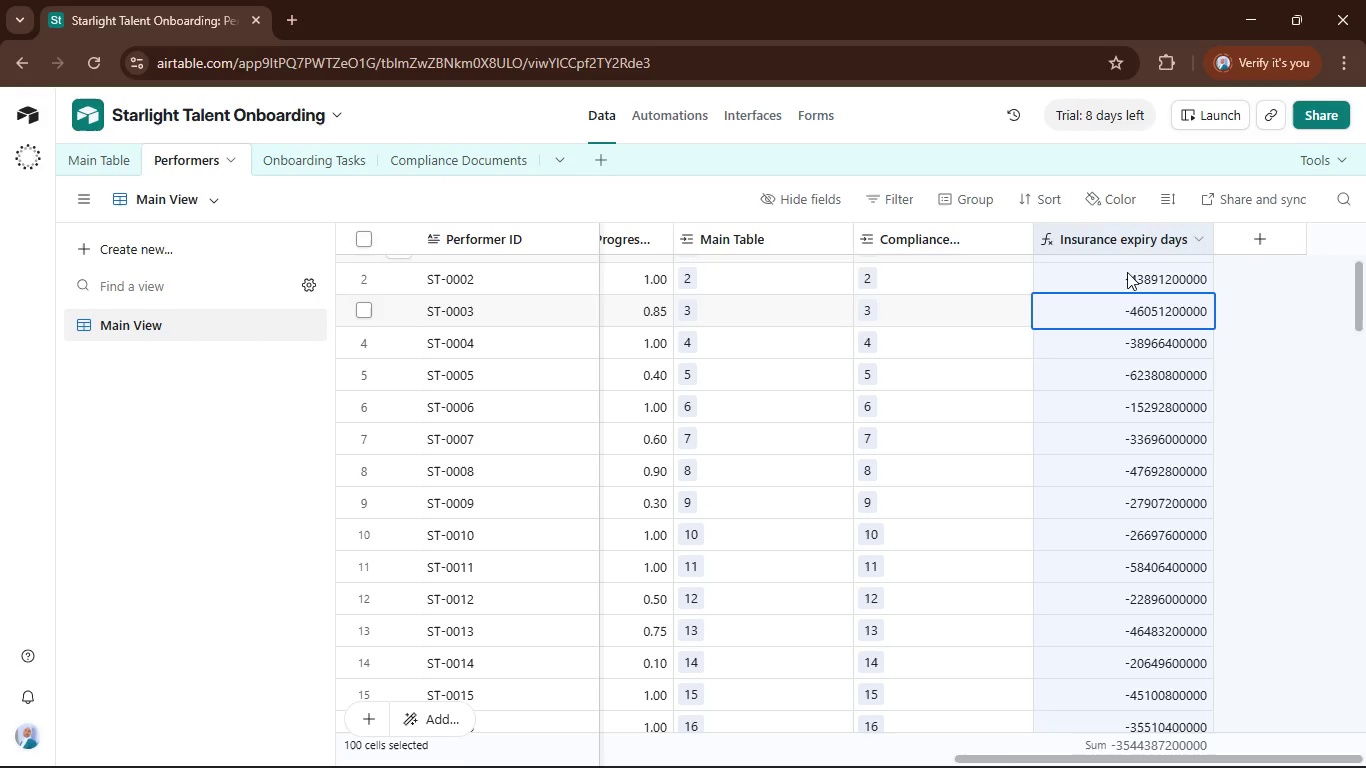 
scroll: coordinate [1138, 263], scroll_direction: up, amount: 13.0
 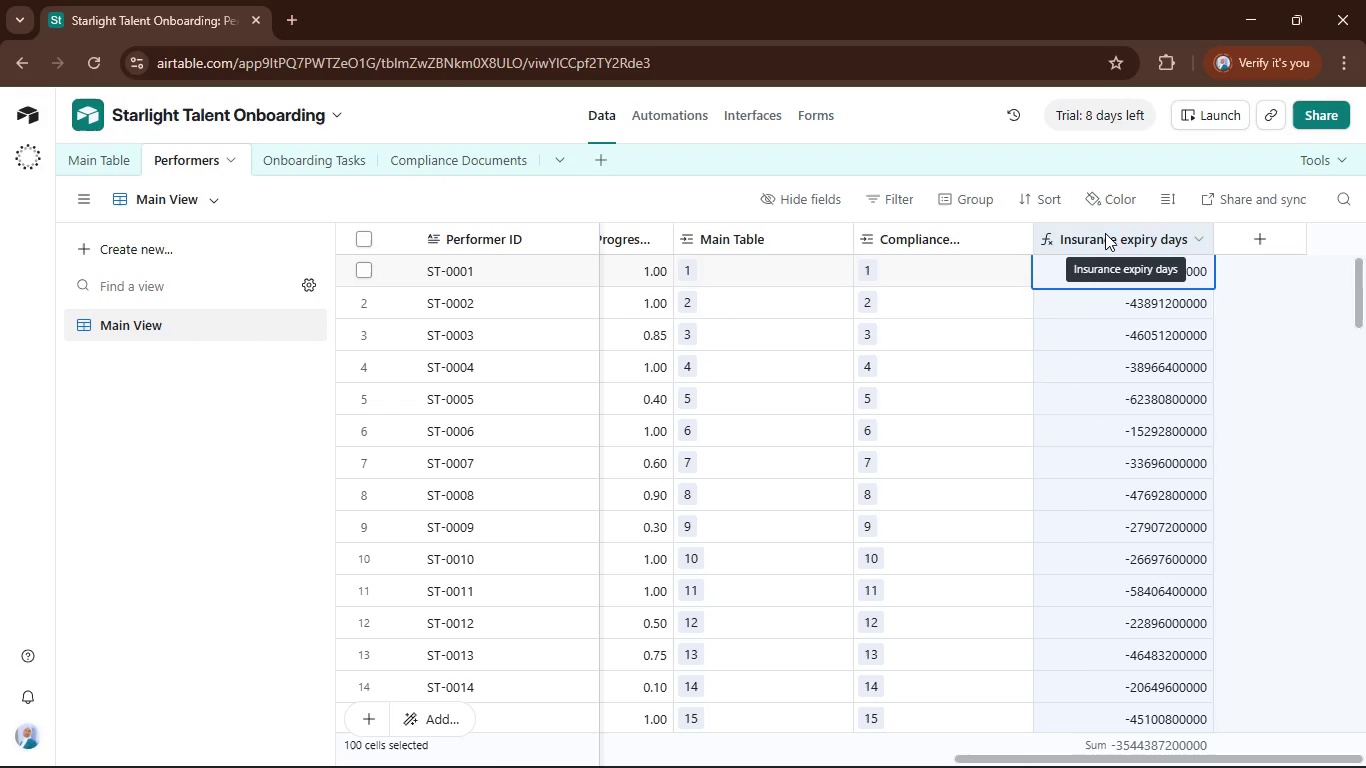 
double_click([1099, 237])
 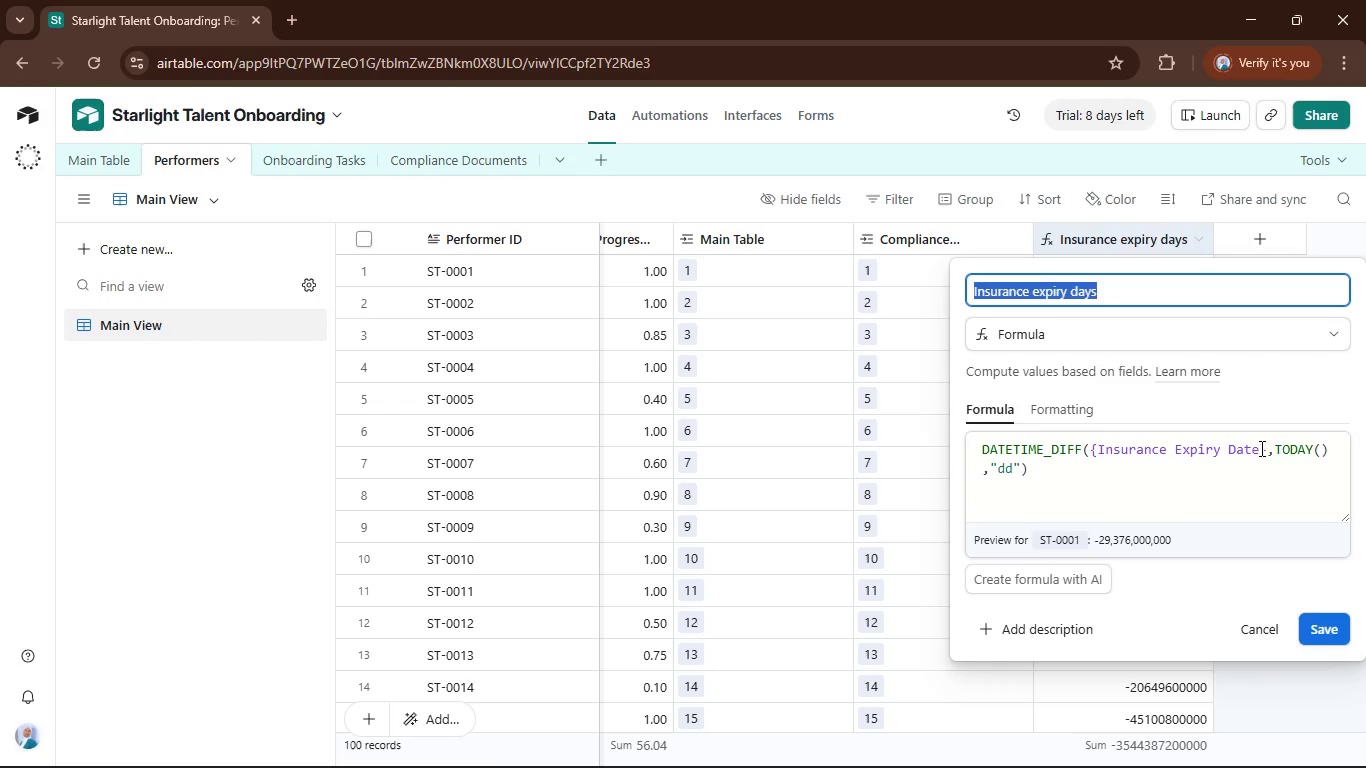 
left_click_drag(start_coordinate=[1268, 450], to_coordinate=[1097, 450])
 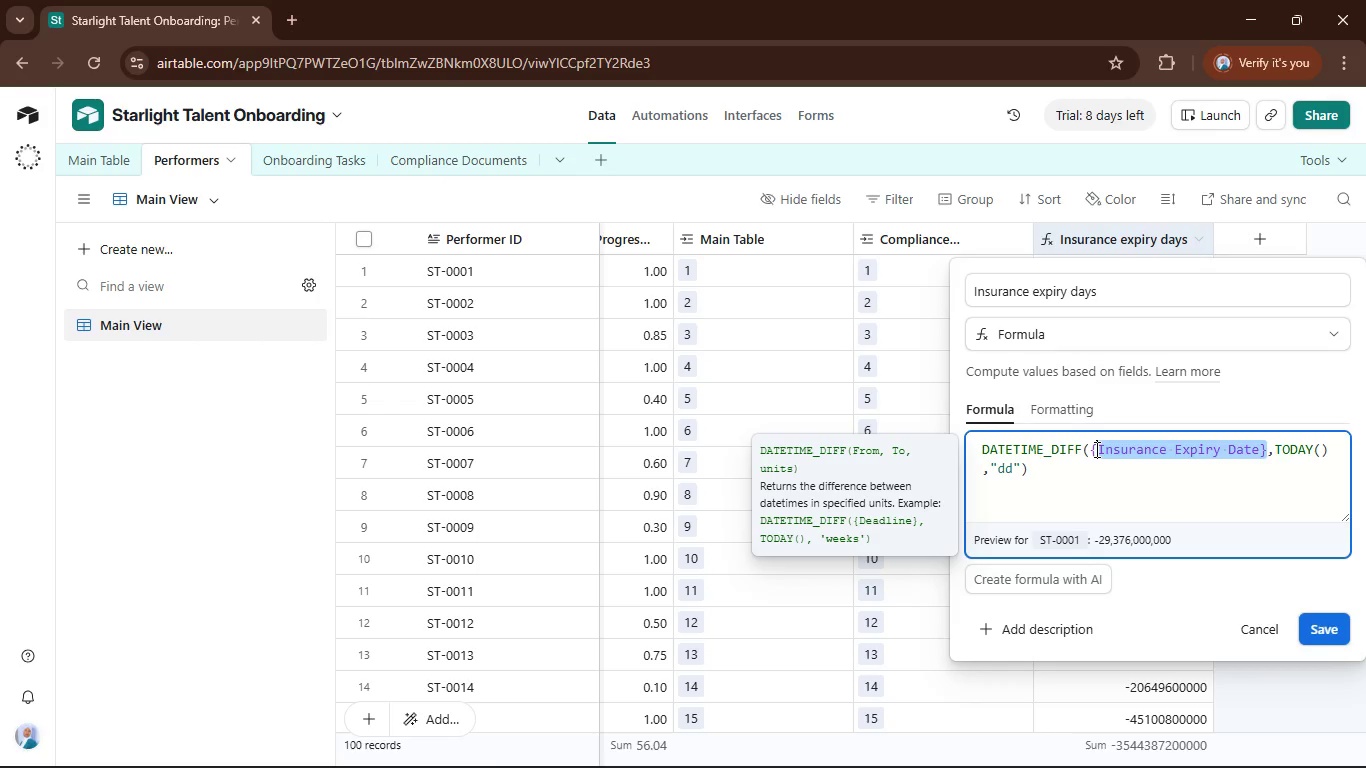 
key(Shift+ArrowLeft)
 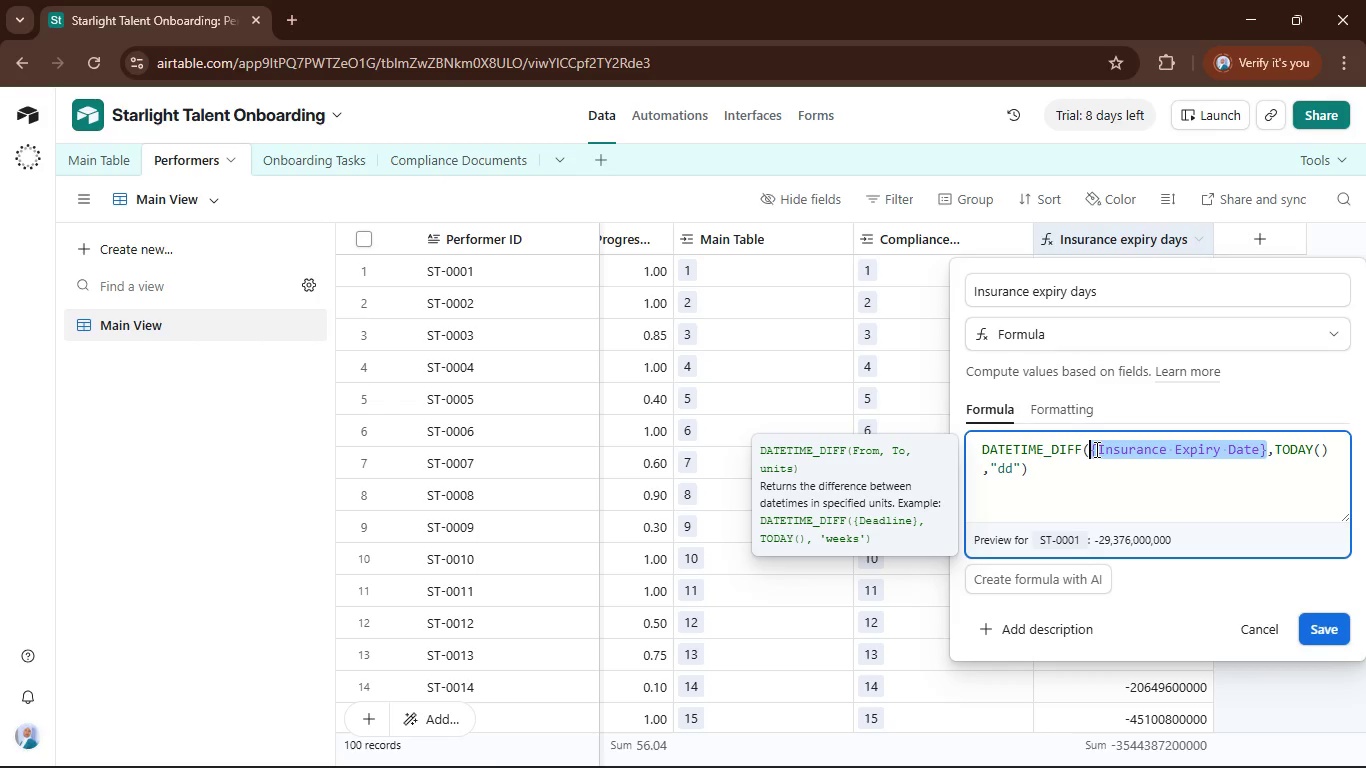 
key(Control+X)
 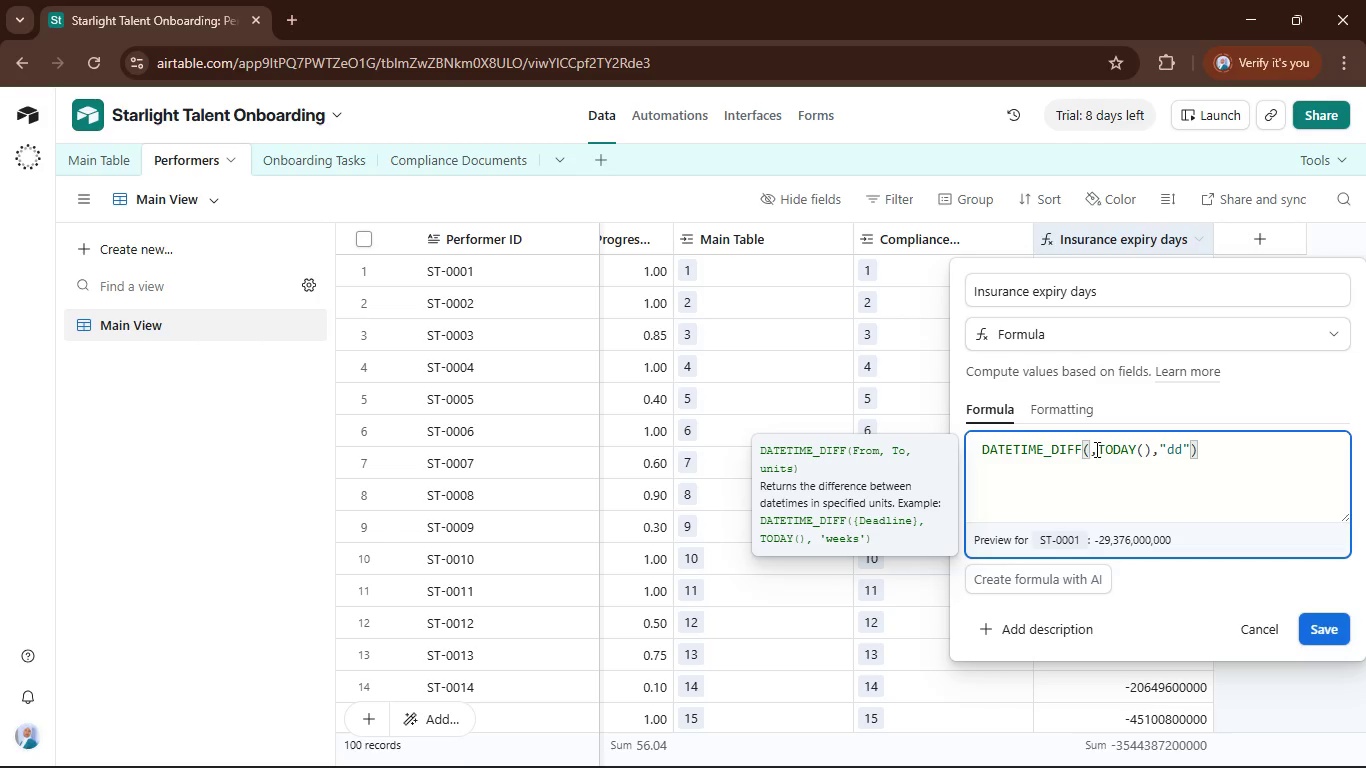 
key(ArrowRight)
 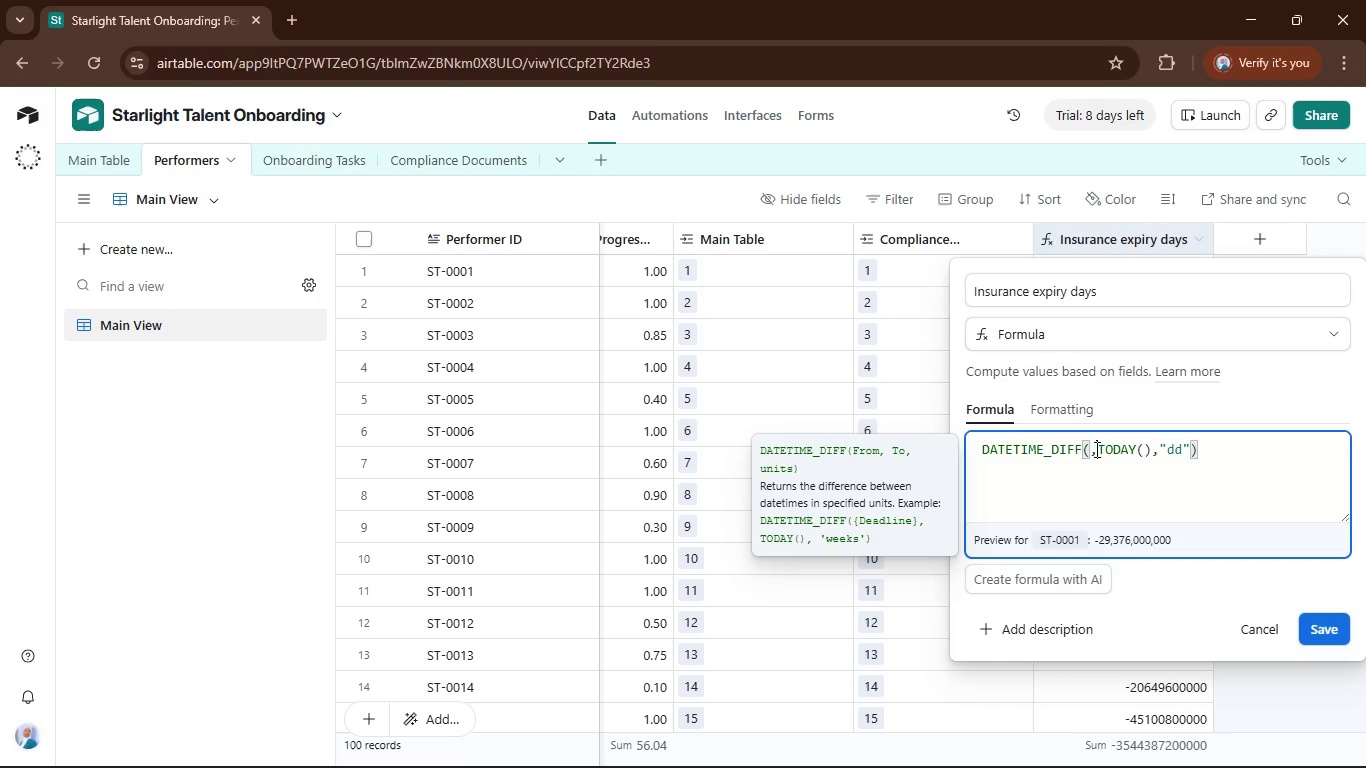 
key(Backspace)
 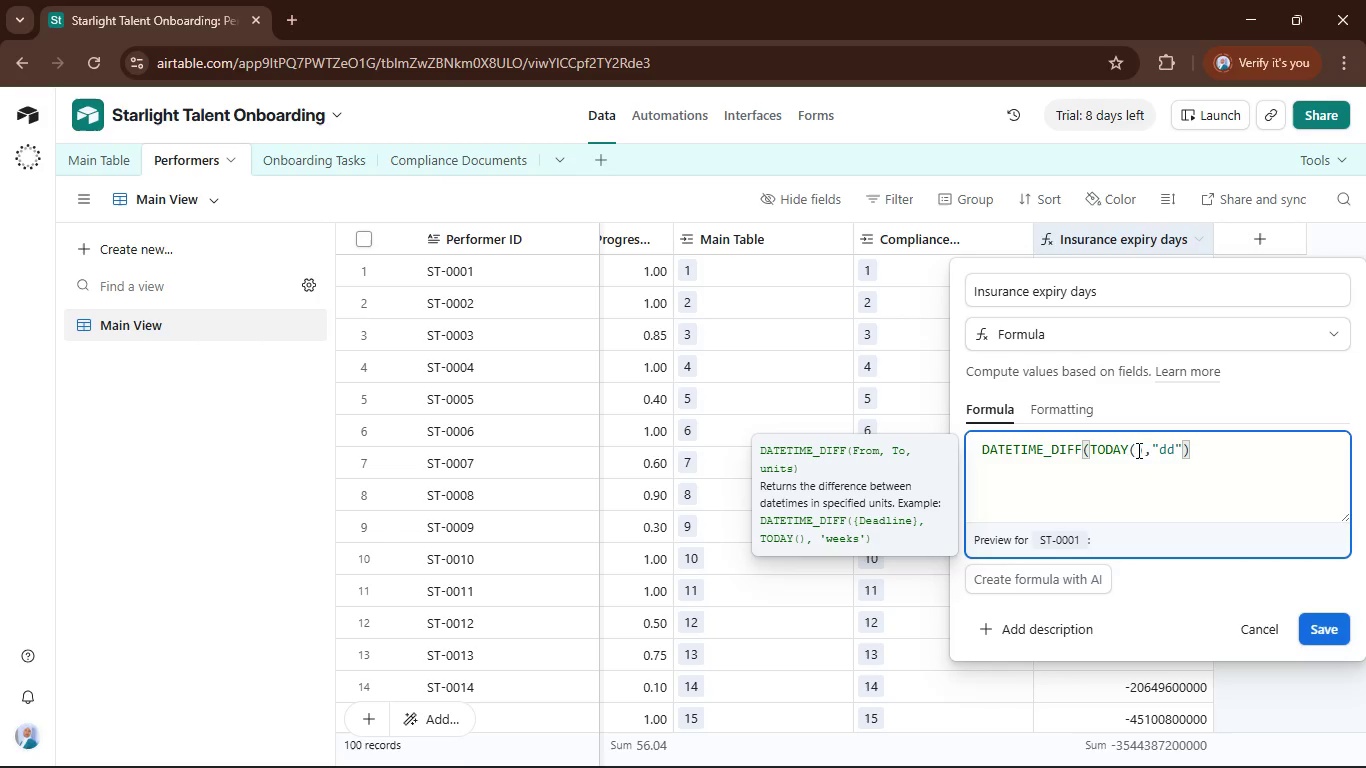 
left_click([1144, 453])
 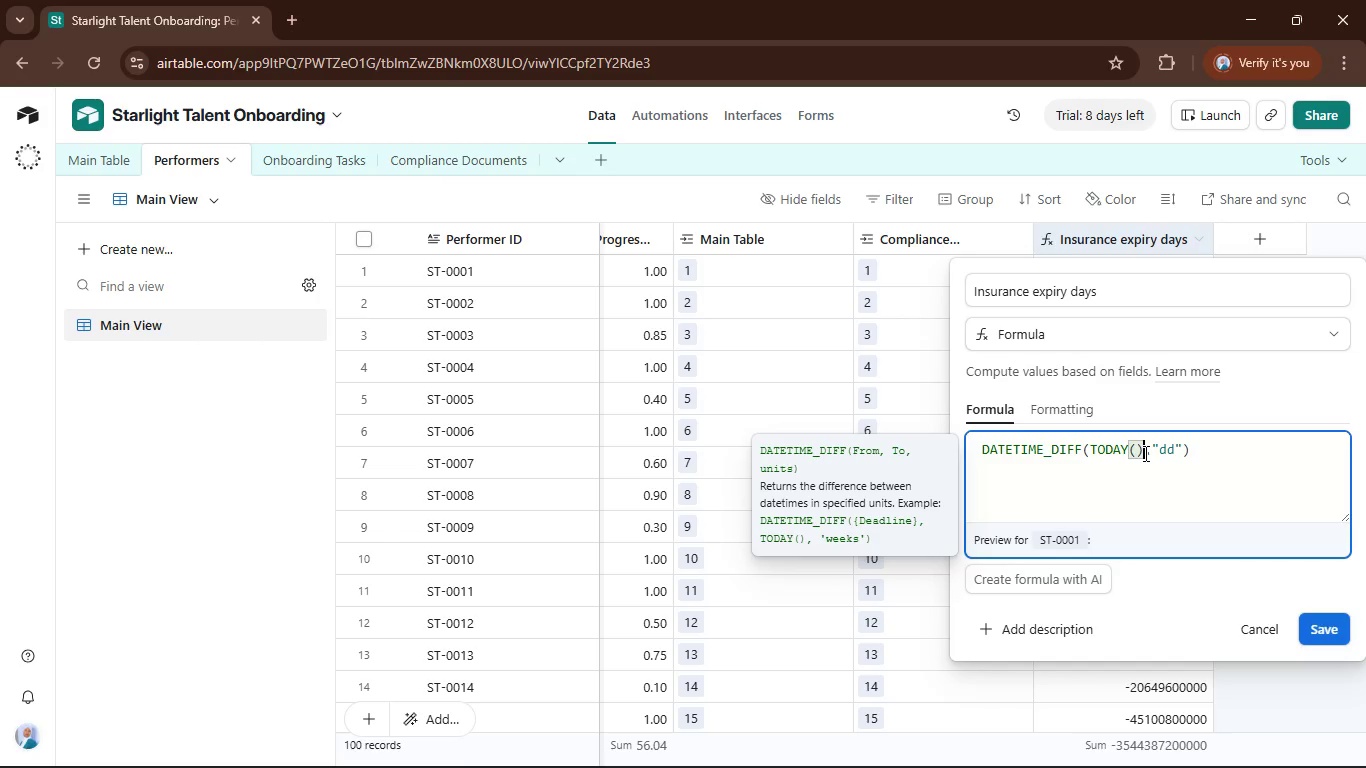 
key(Comma)
 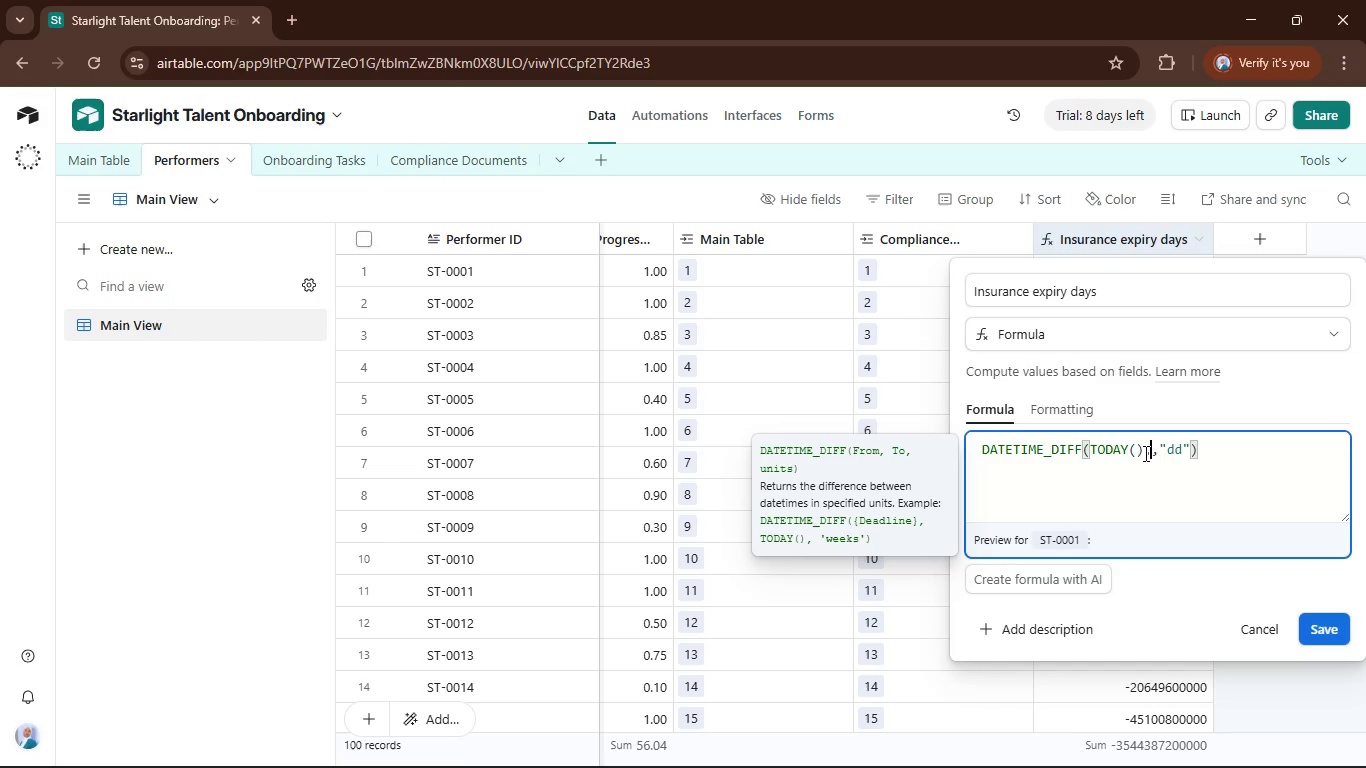 
key(Control+V)
 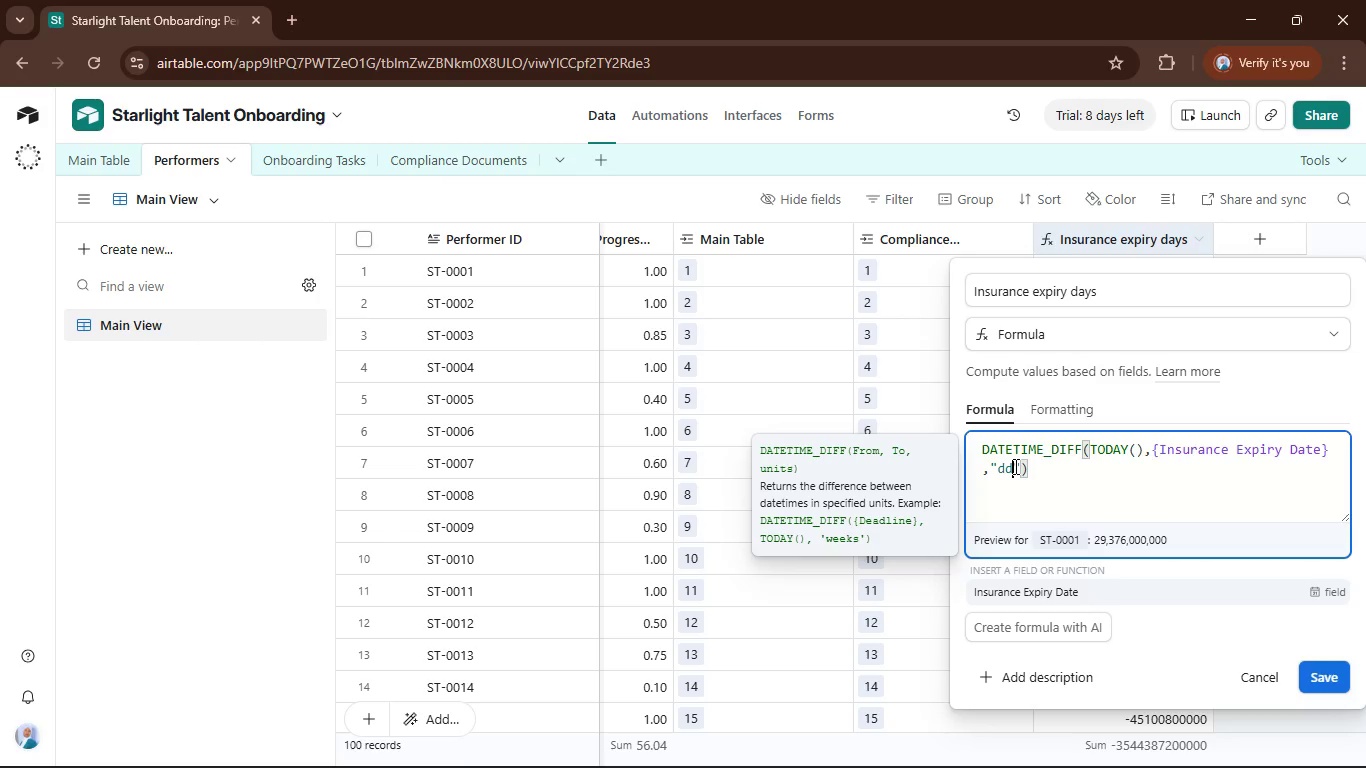 
key(Backspace)
type(ays)
 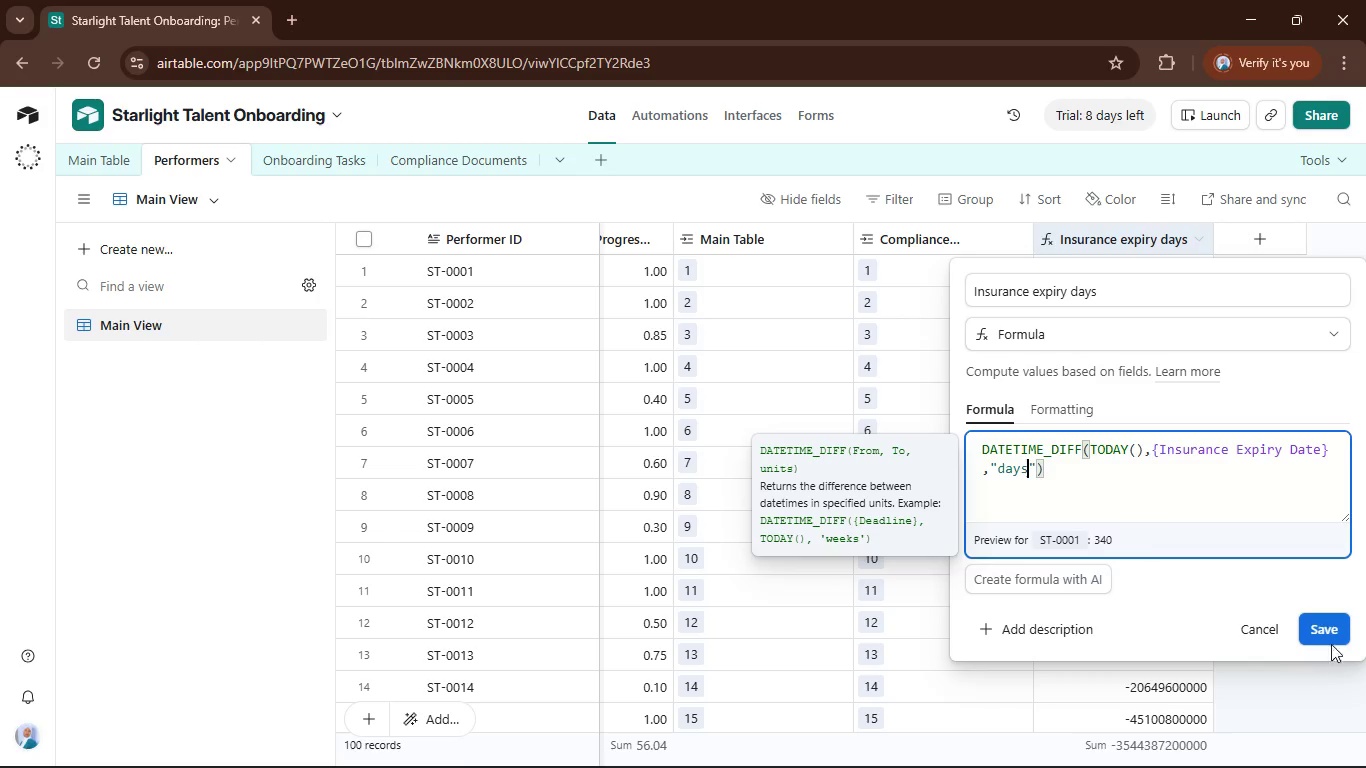 
left_click([1334, 624])
 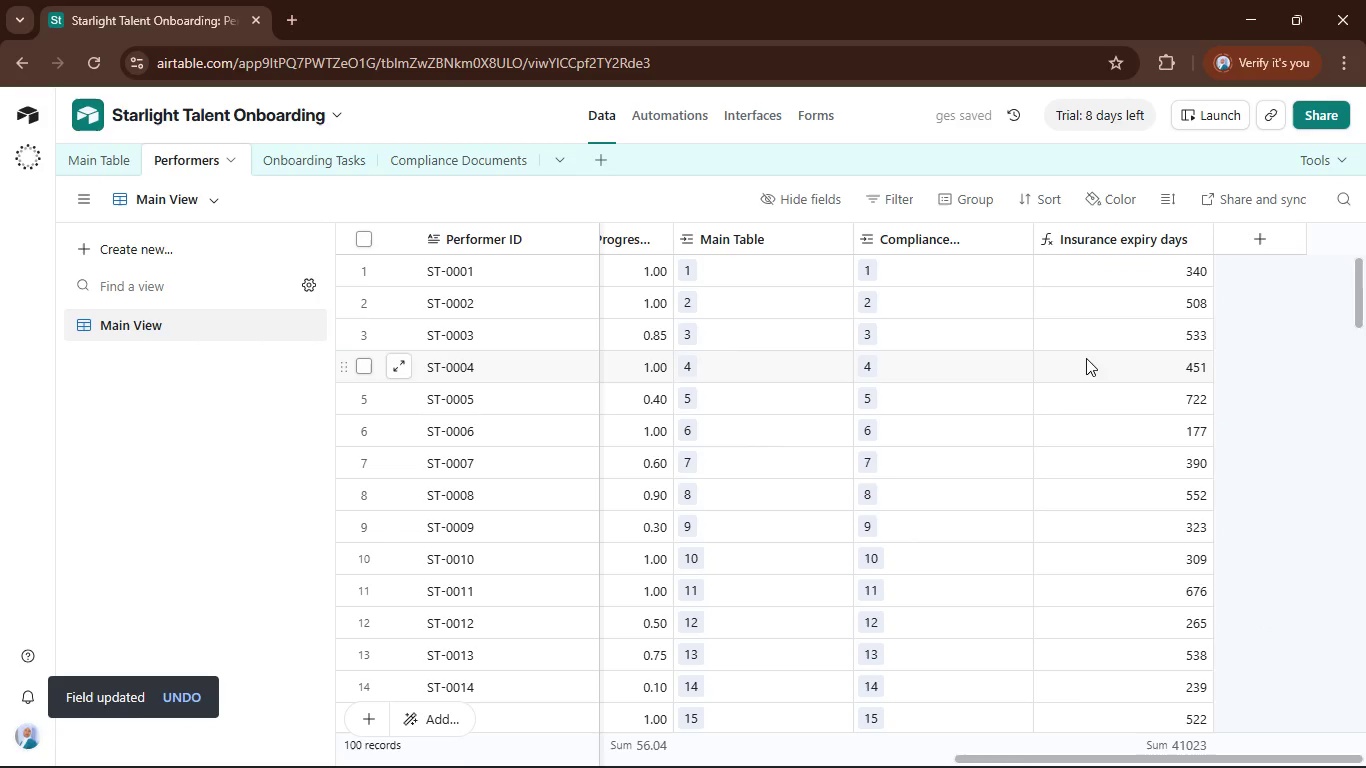 
scroll: coordinate [1165, 407], scroll_direction: down, amount: 13.0
 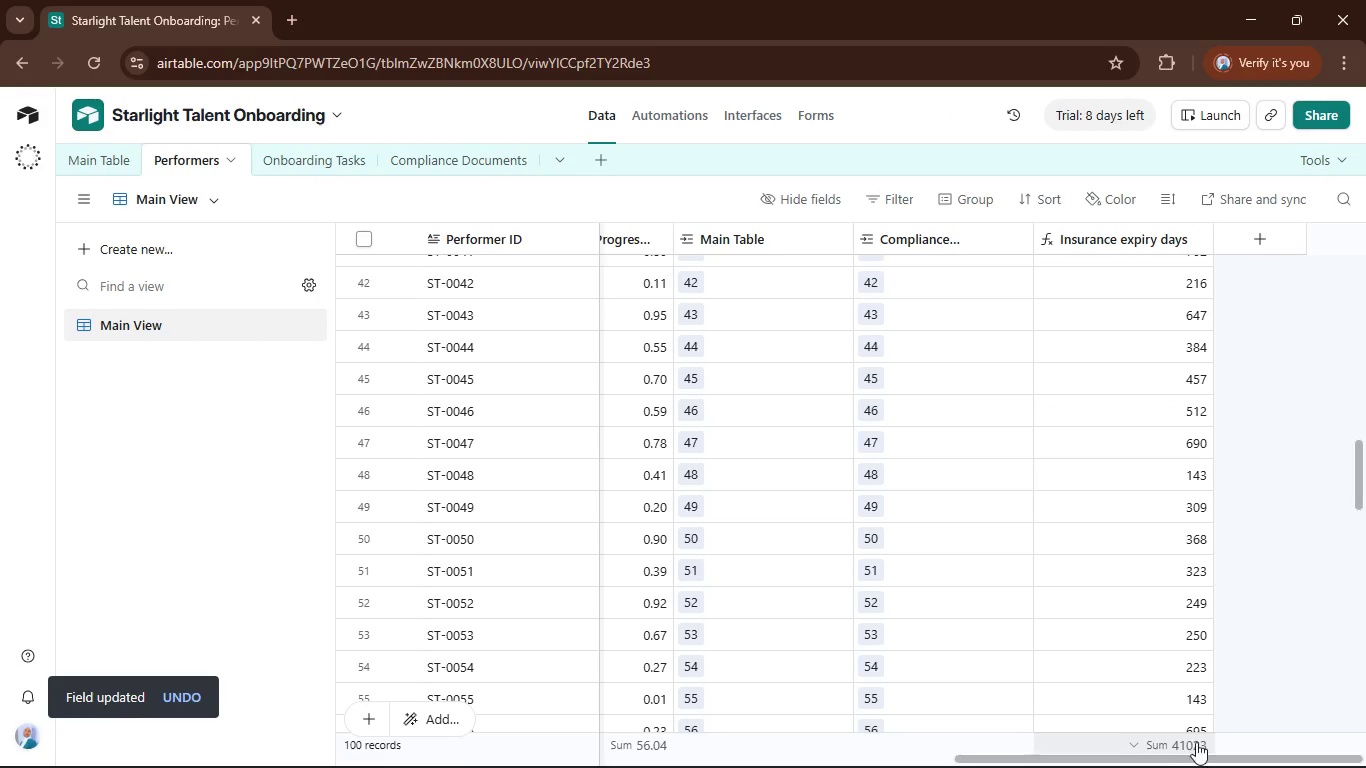 
left_click([1196, 745])
 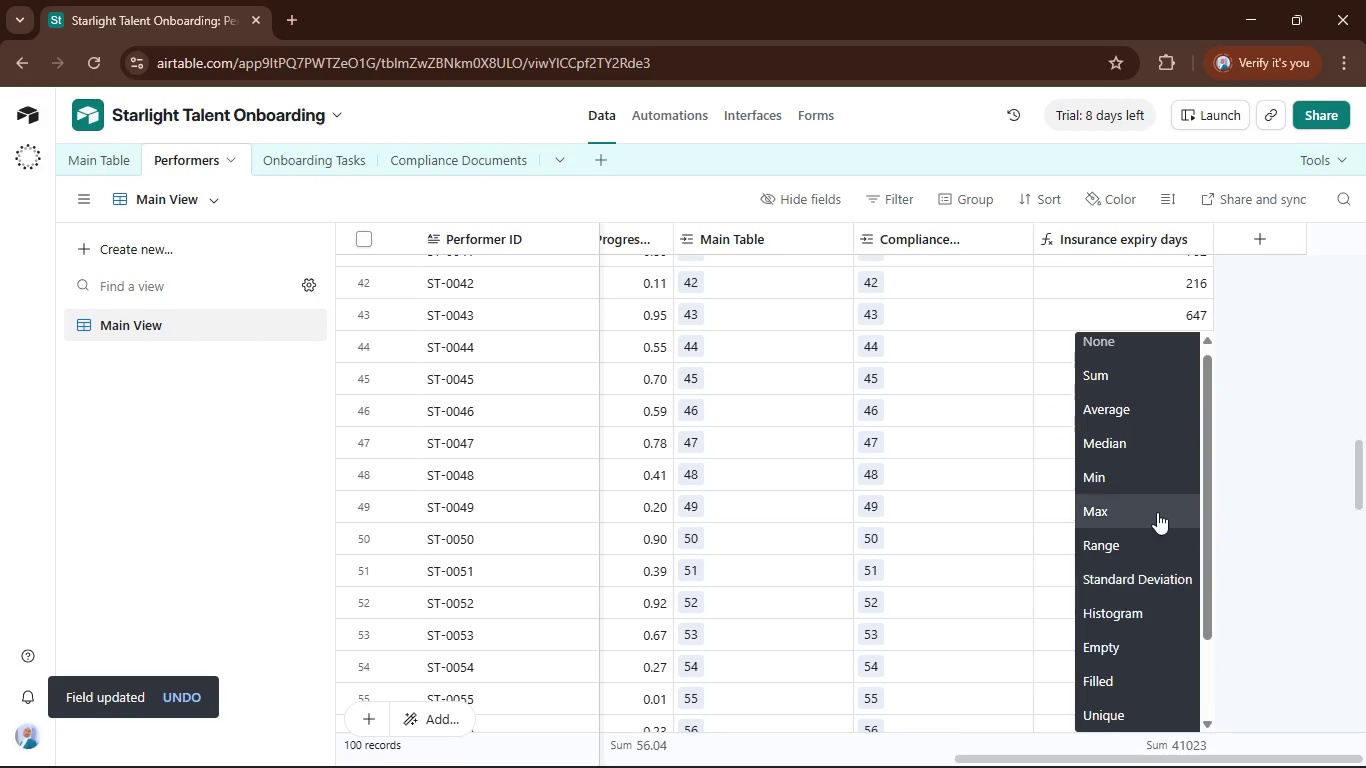 
left_click([1143, 486])
 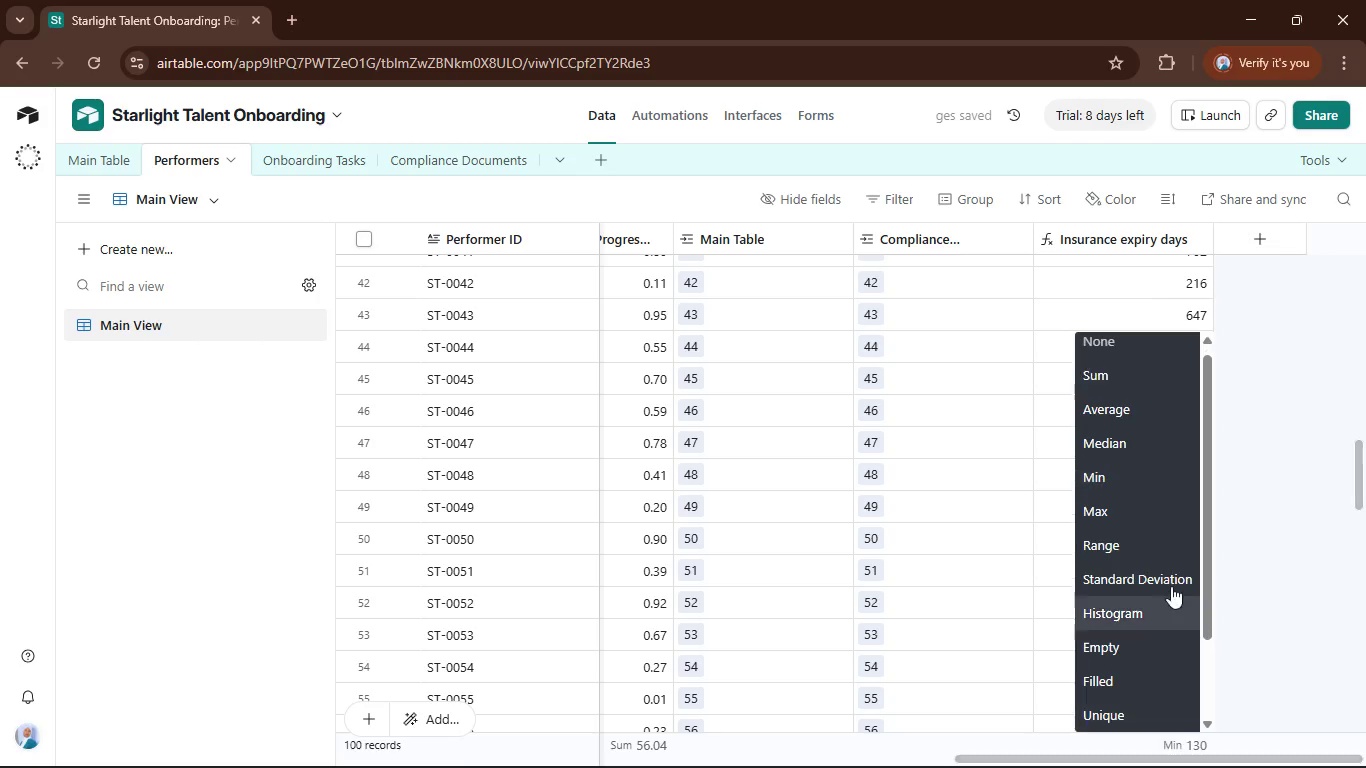 
left_click([1140, 521])
 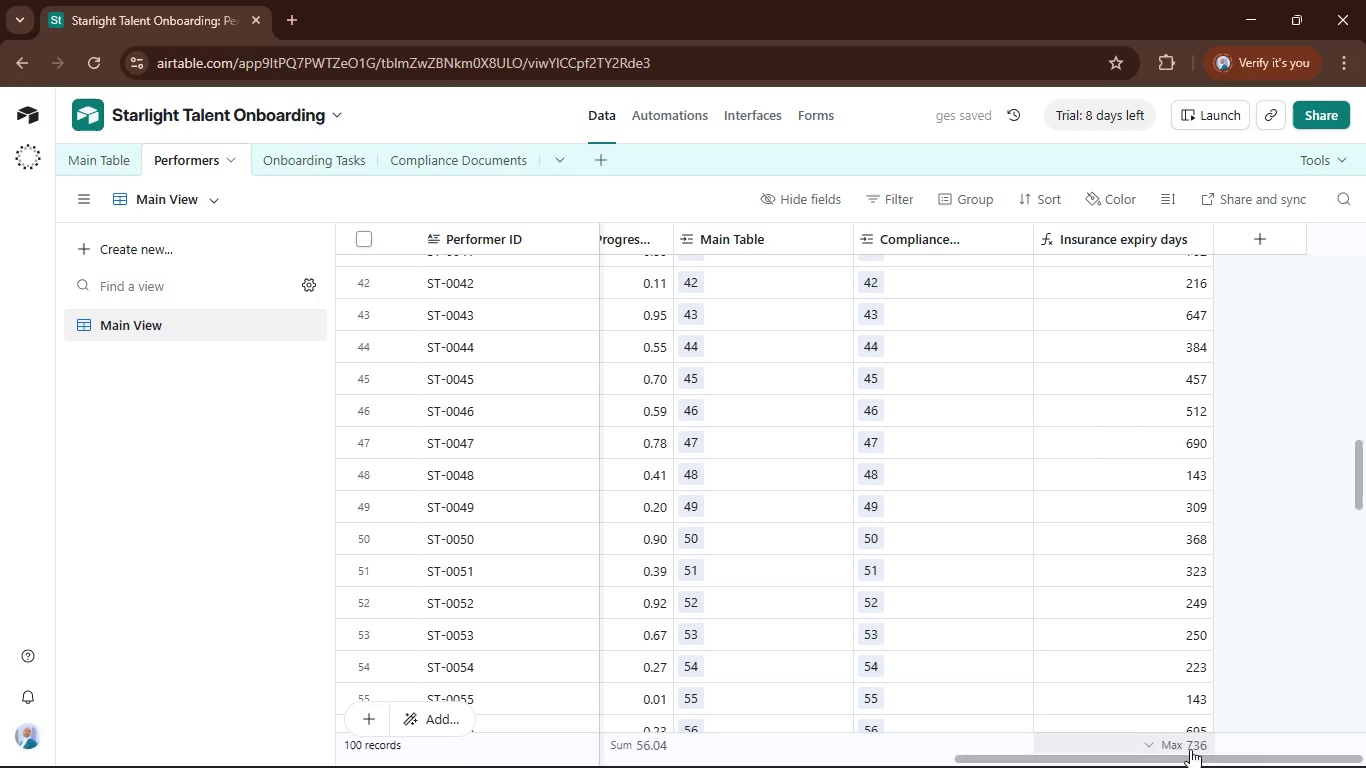 
left_click([1188, 749])
 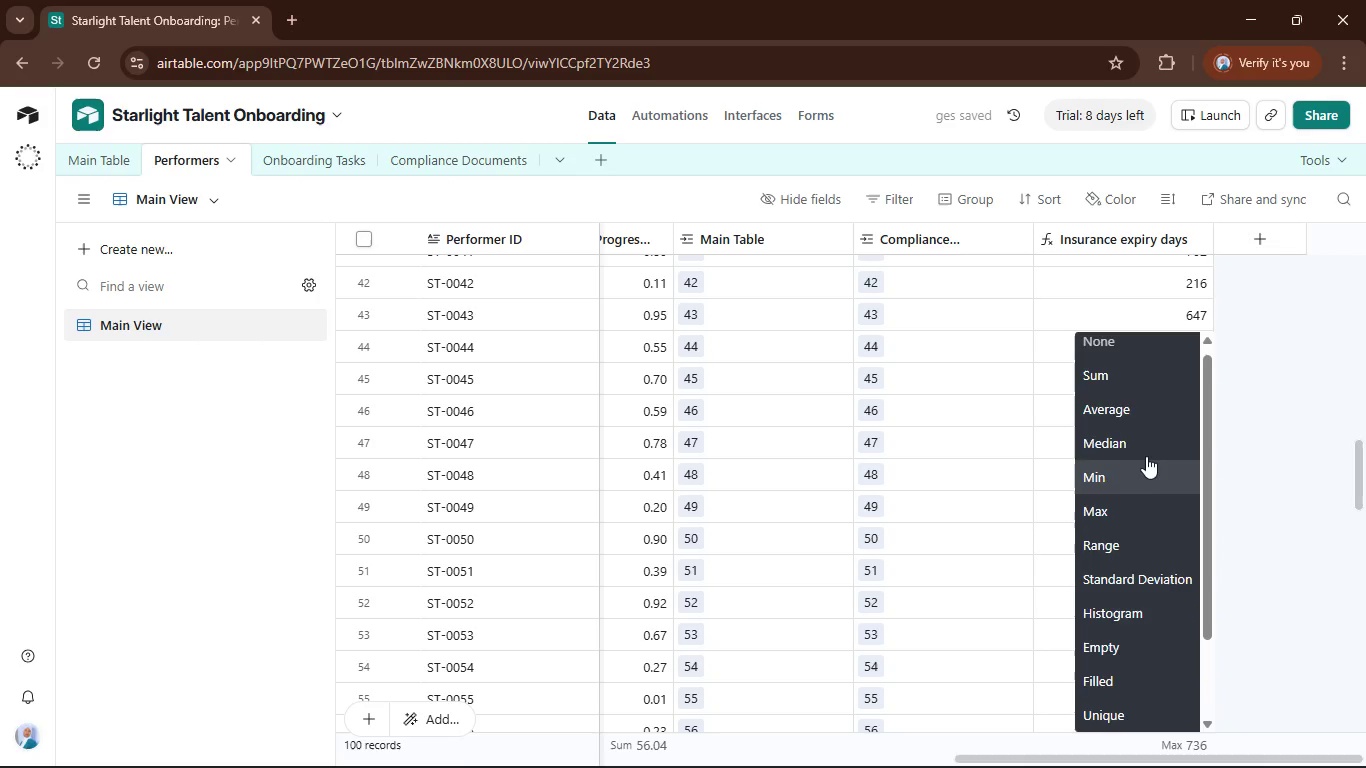 
left_click([1136, 414])
 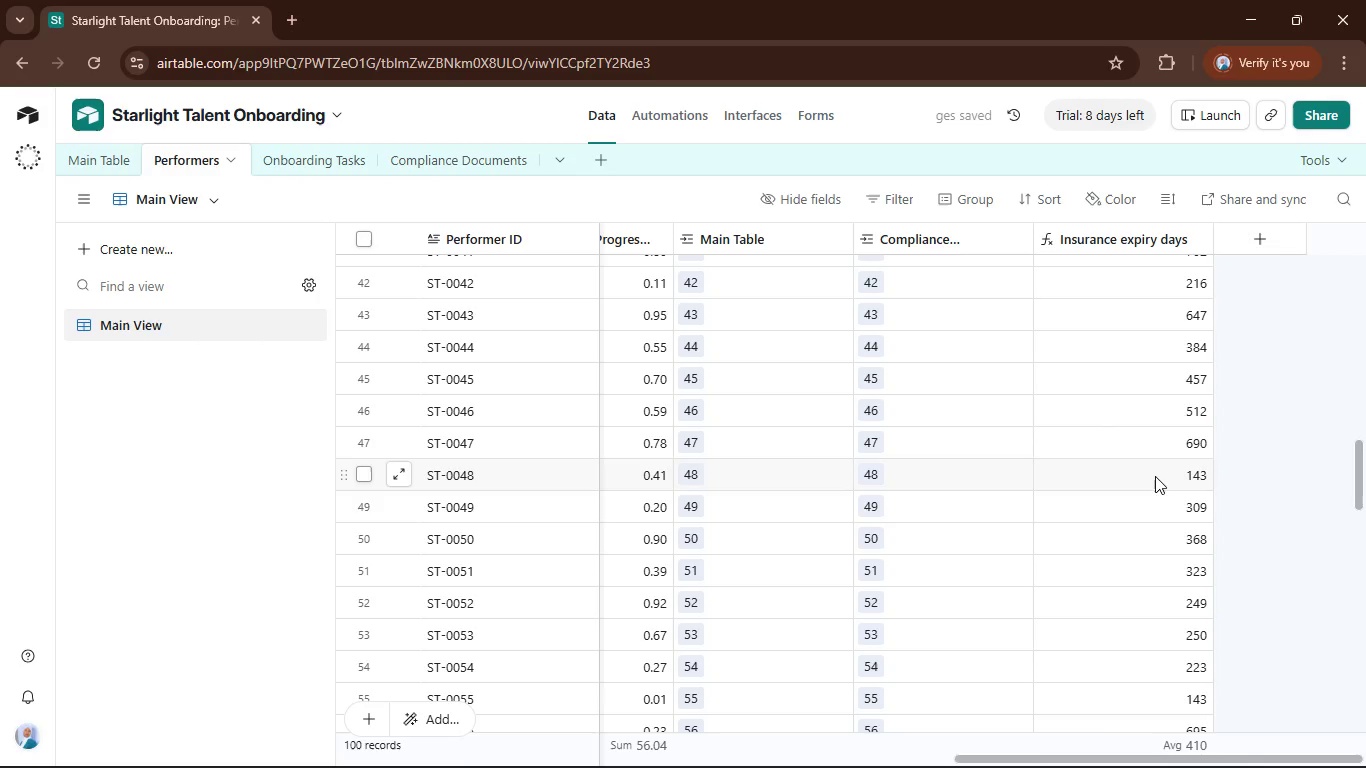 
scroll: coordinate [1123, 518], scroll_direction: up, amount: 27.0
 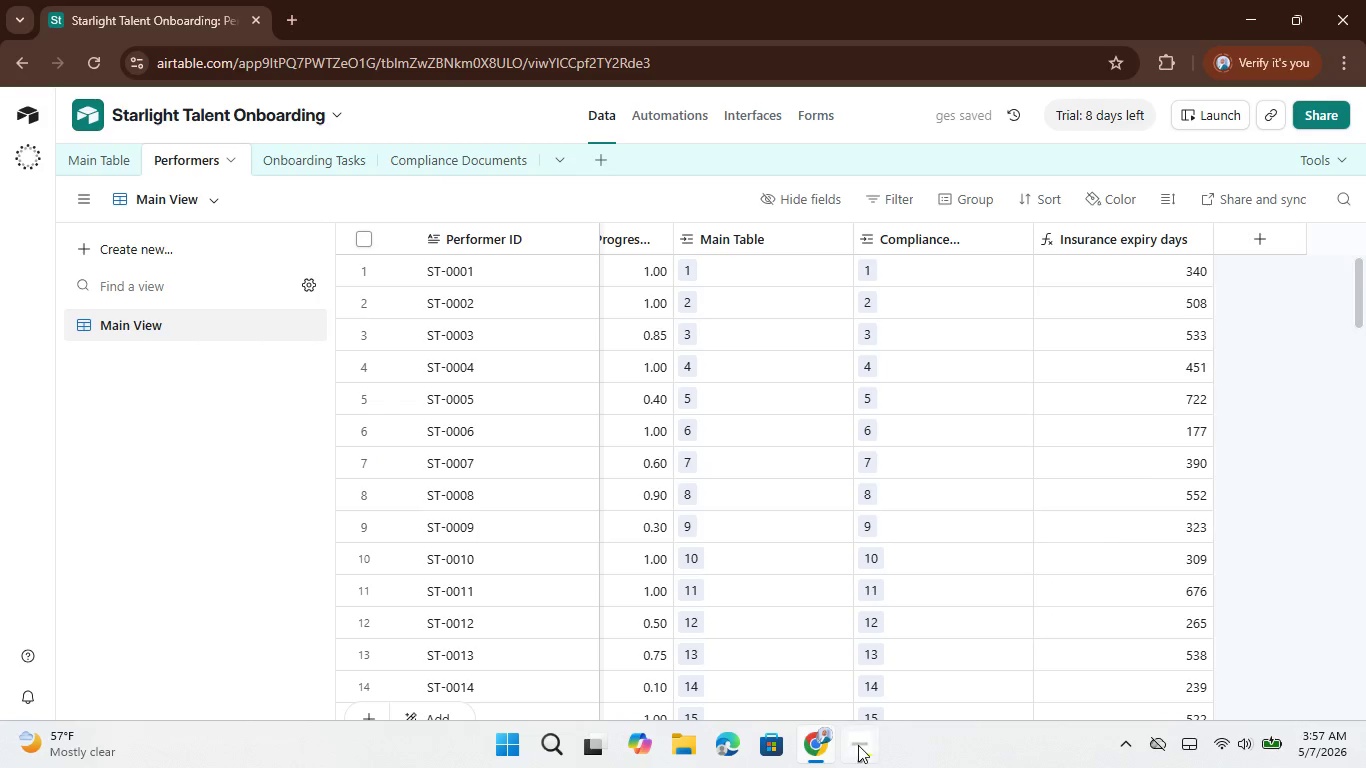 
left_click([858, 745])